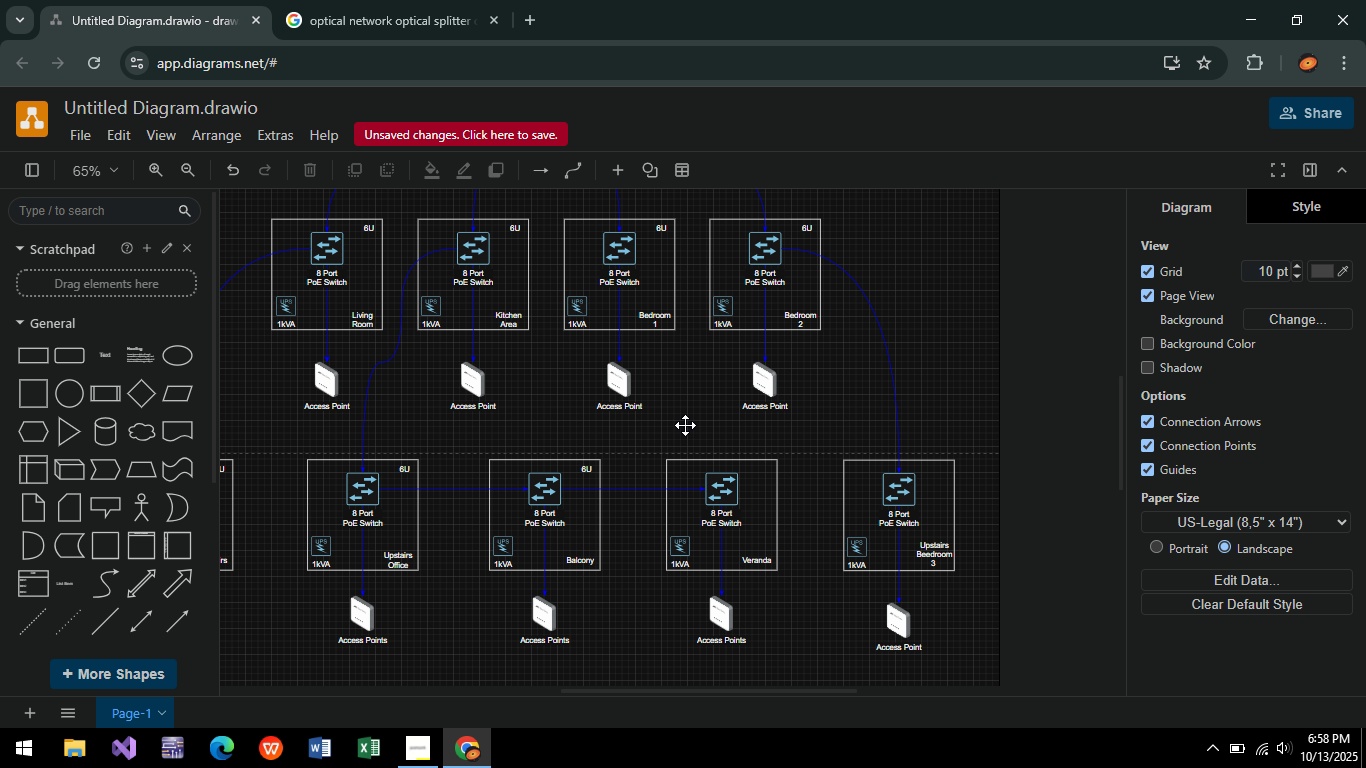 
hold_key(key=ControlLeft, duration=0.58)
scroll: coordinate [743, 461], scroll_direction: up, amount: 4.0
 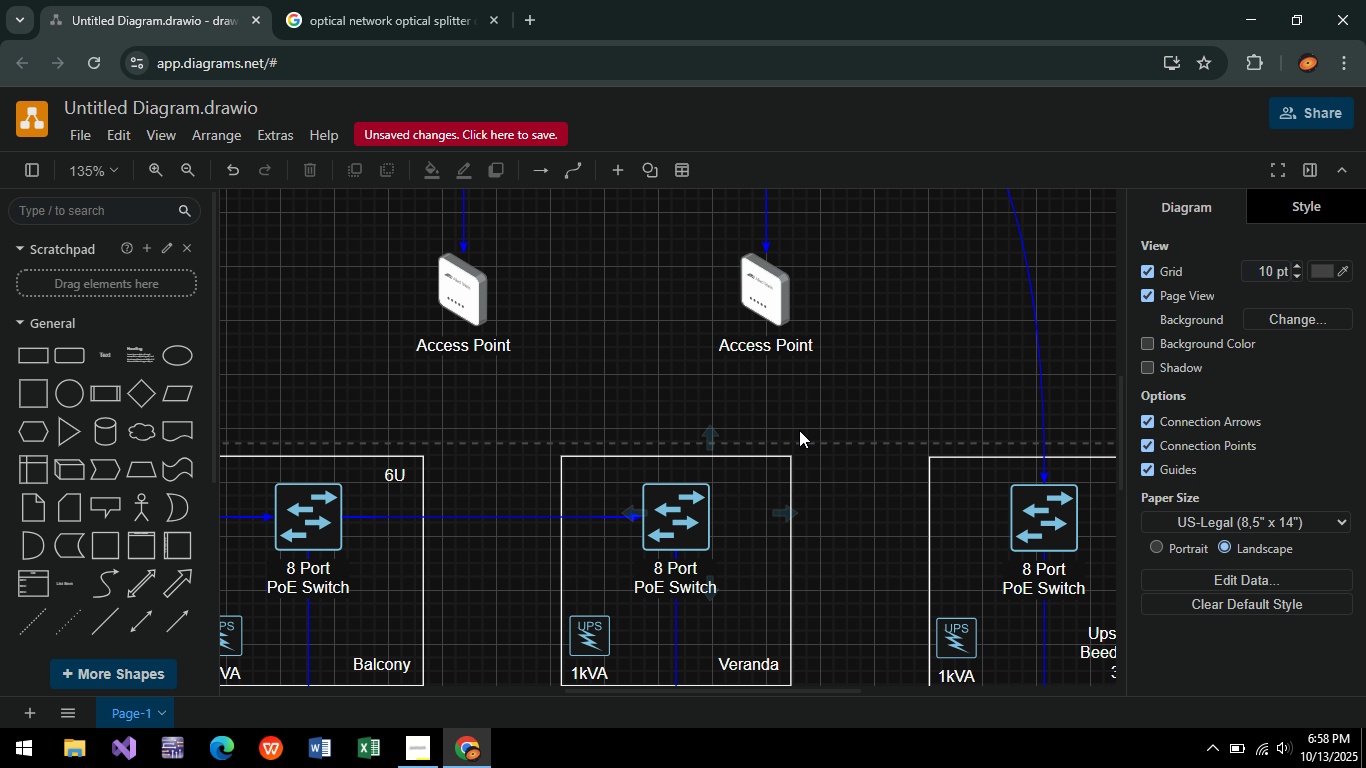 
key(Control+V)
 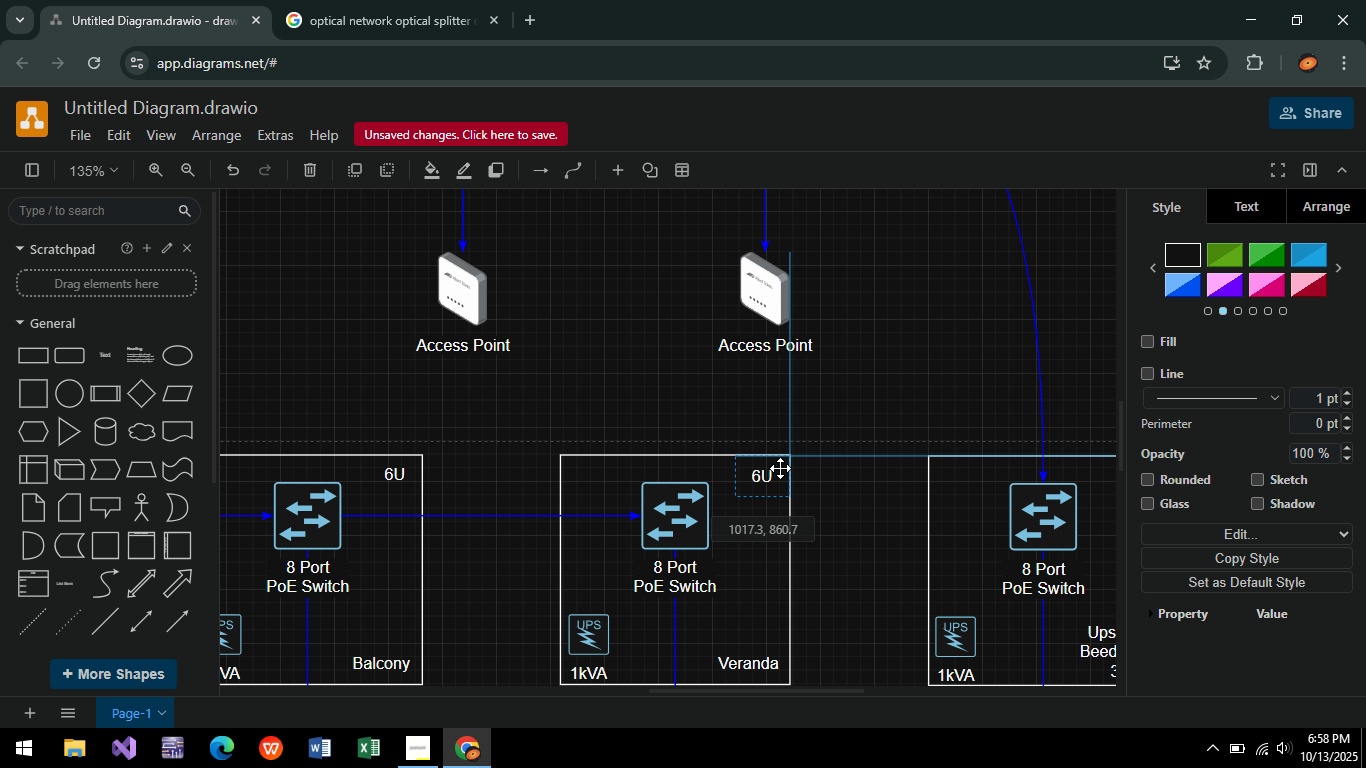 
left_click([841, 418])
 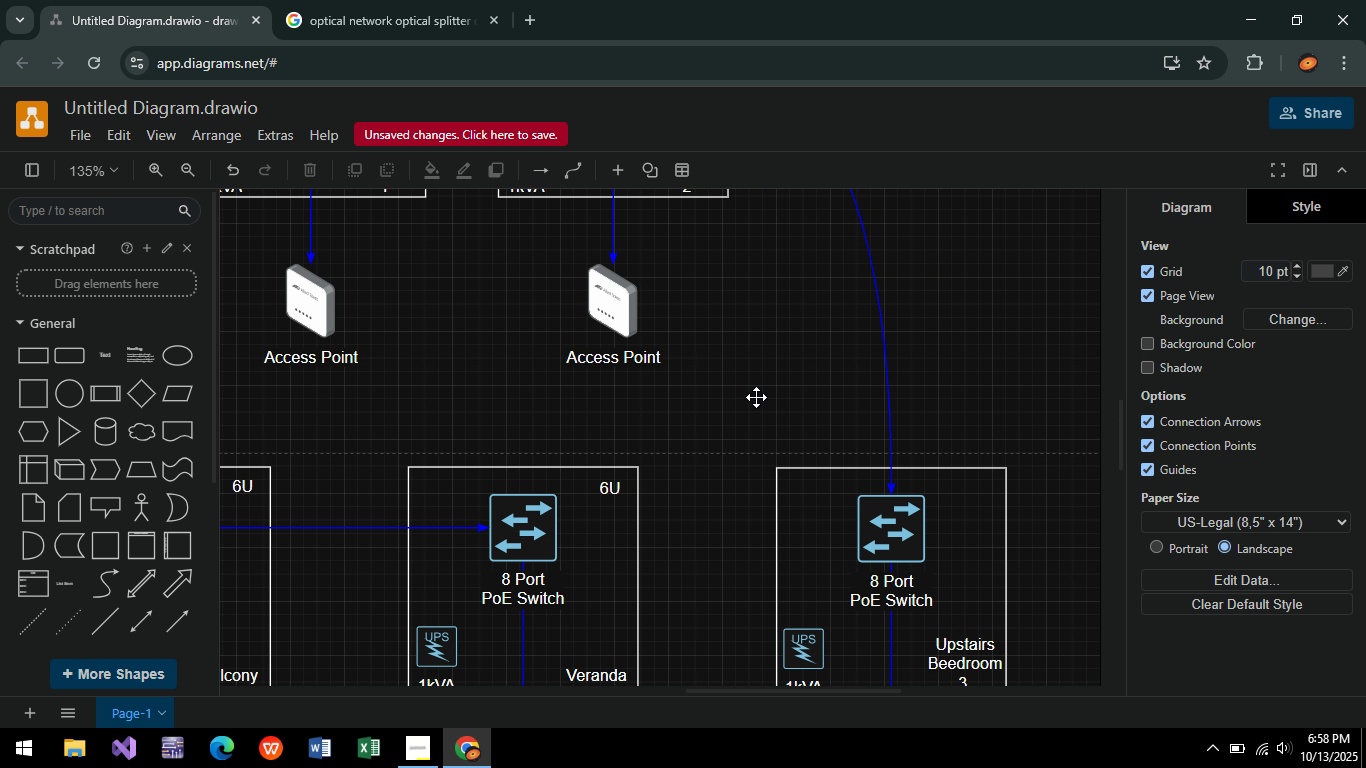 
key(Control+V)
 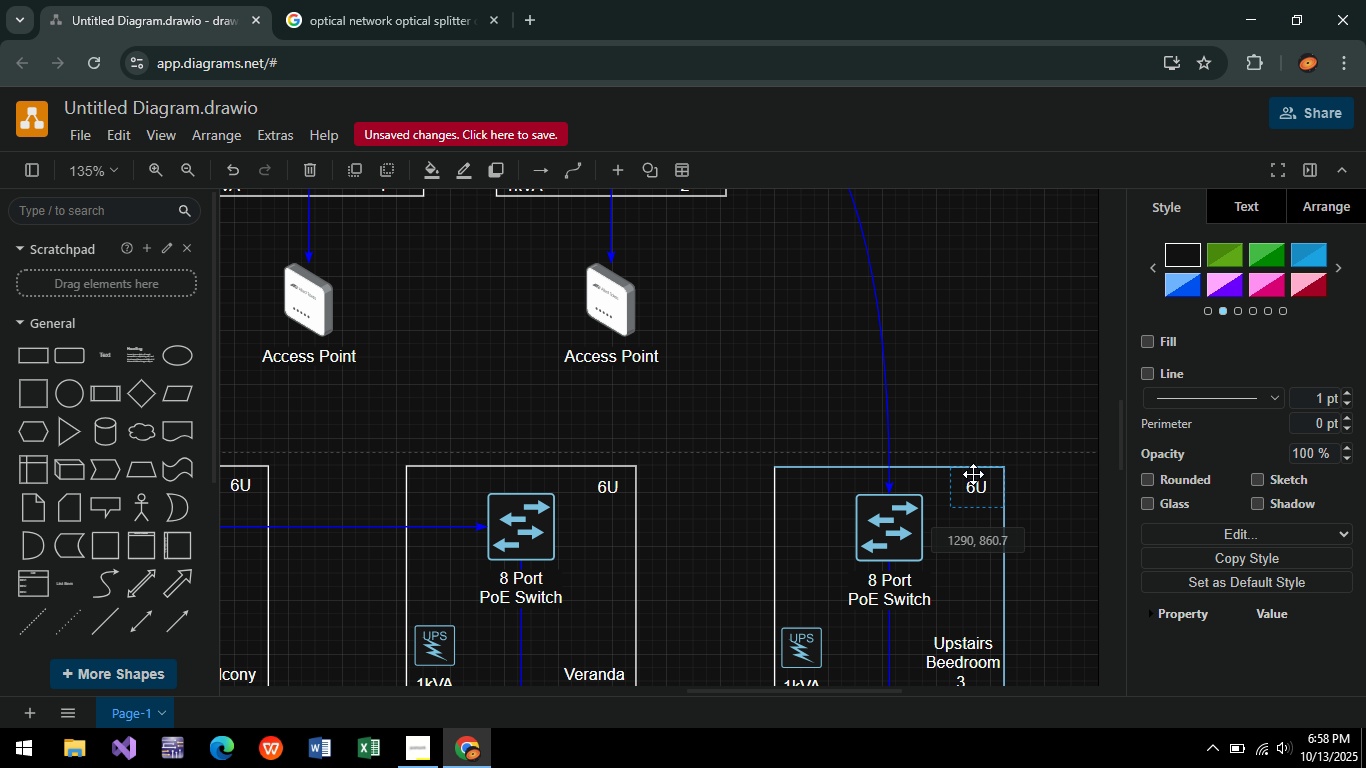 
left_click([1007, 353])
 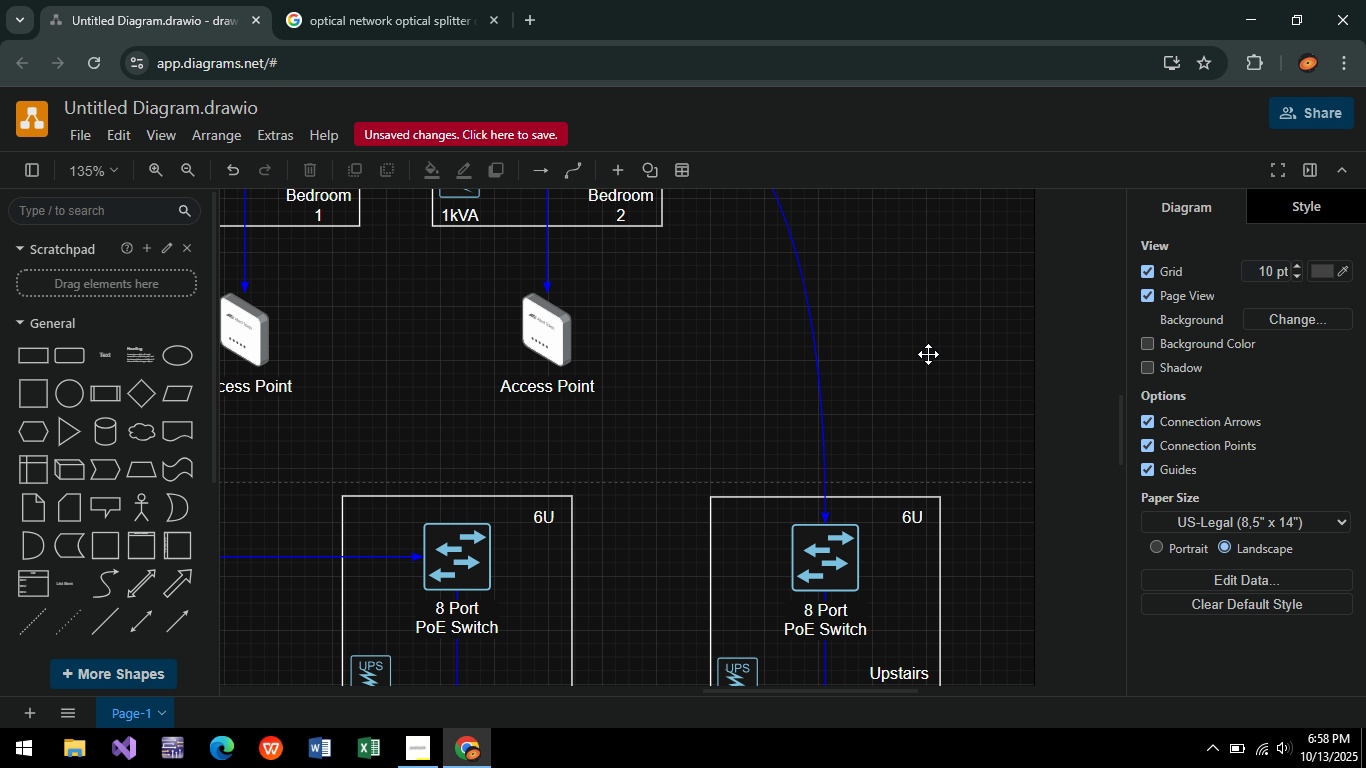 
hold_key(key=ControlLeft, duration=0.57)
scroll: coordinate [888, 368], scroll_direction: down, amount: 2.0
 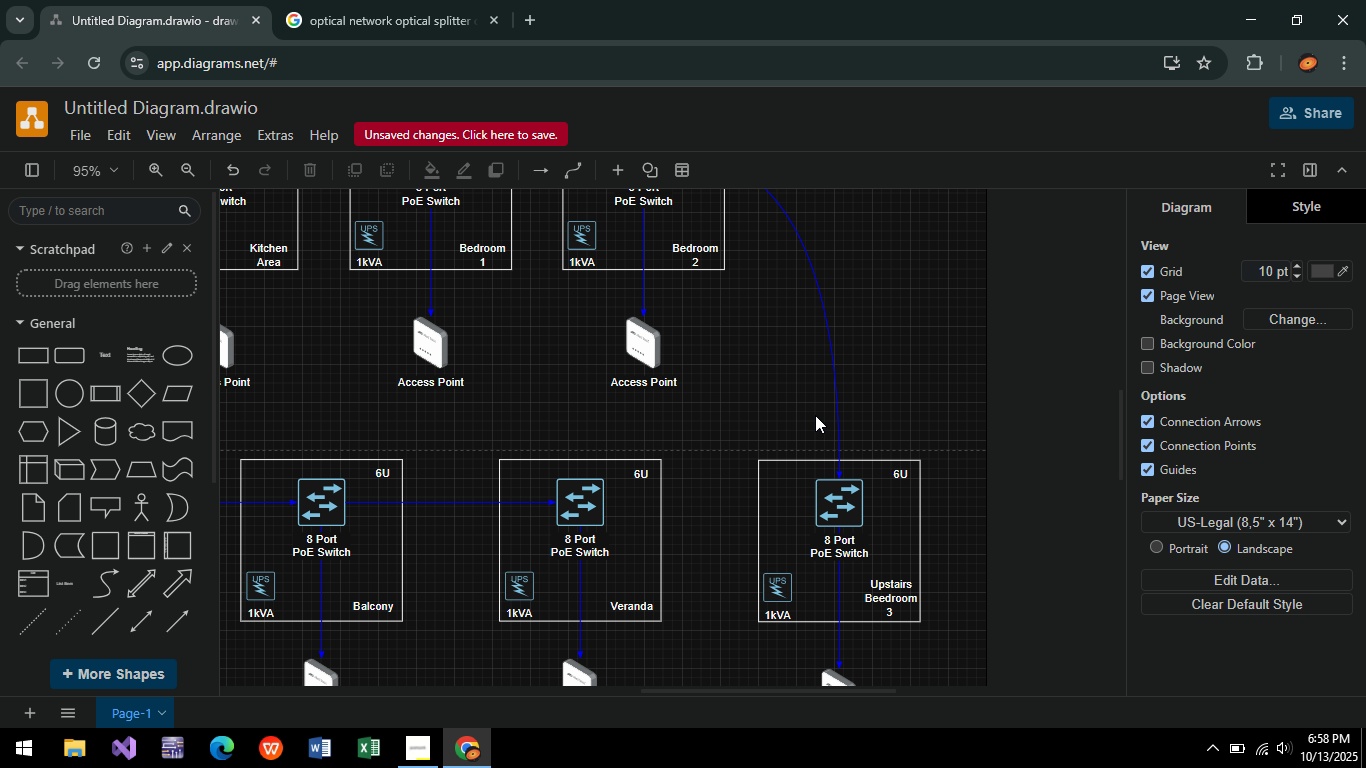 
wait(9.7)
 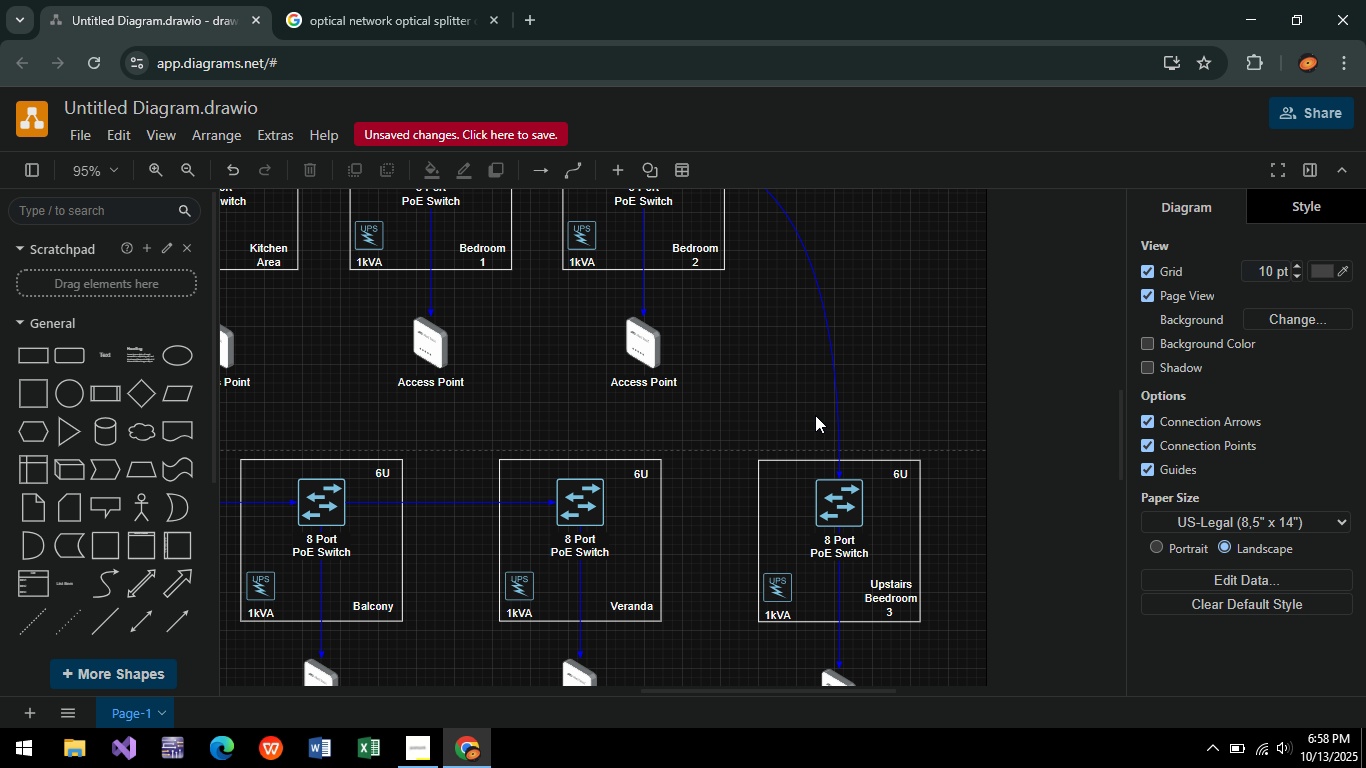 
hold_key(key=ControlLeft, duration=0.59)
scroll: coordinate [574, 425], scroll_direction: down, amount: 4.0
 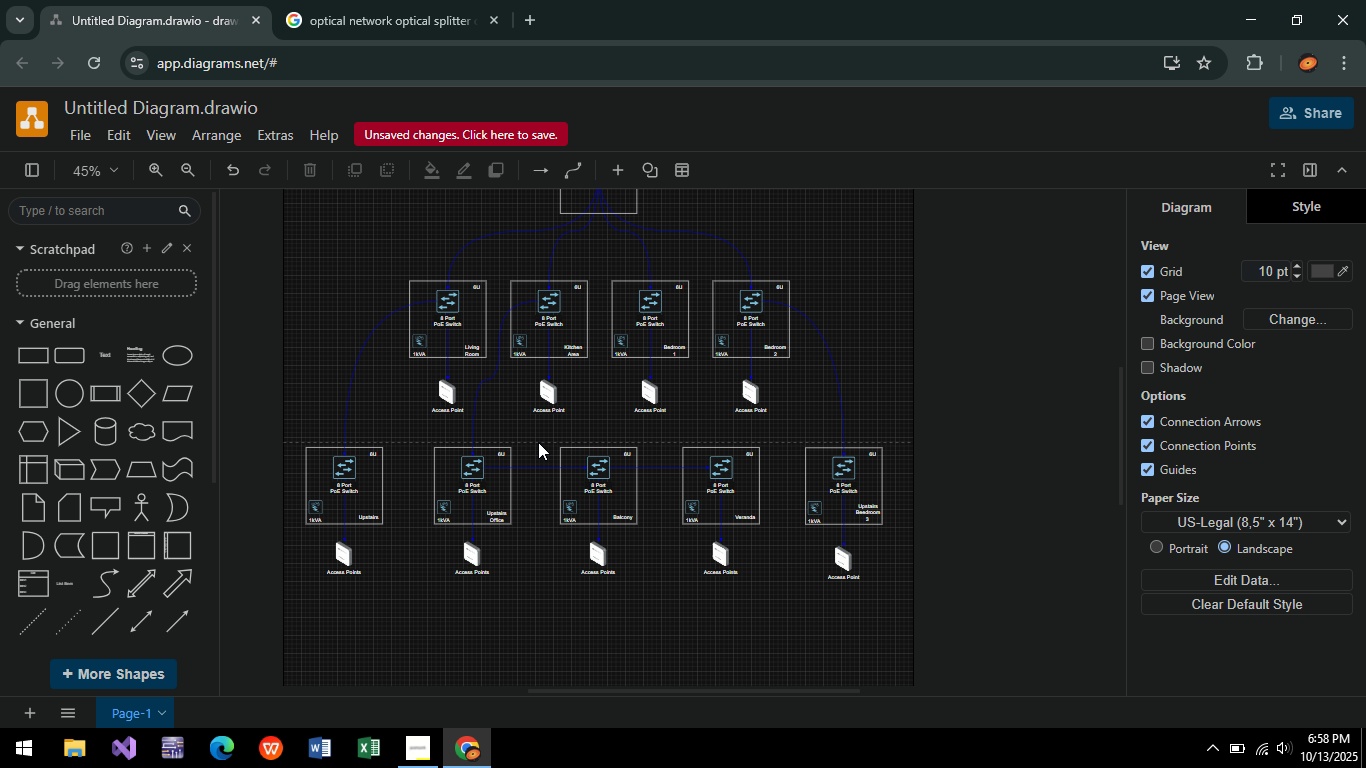 
hold_key(key=ControlLeft, duration=0.56)
scroll: coordinate [518, 440], scroll_direction: up, amount: 3.0
 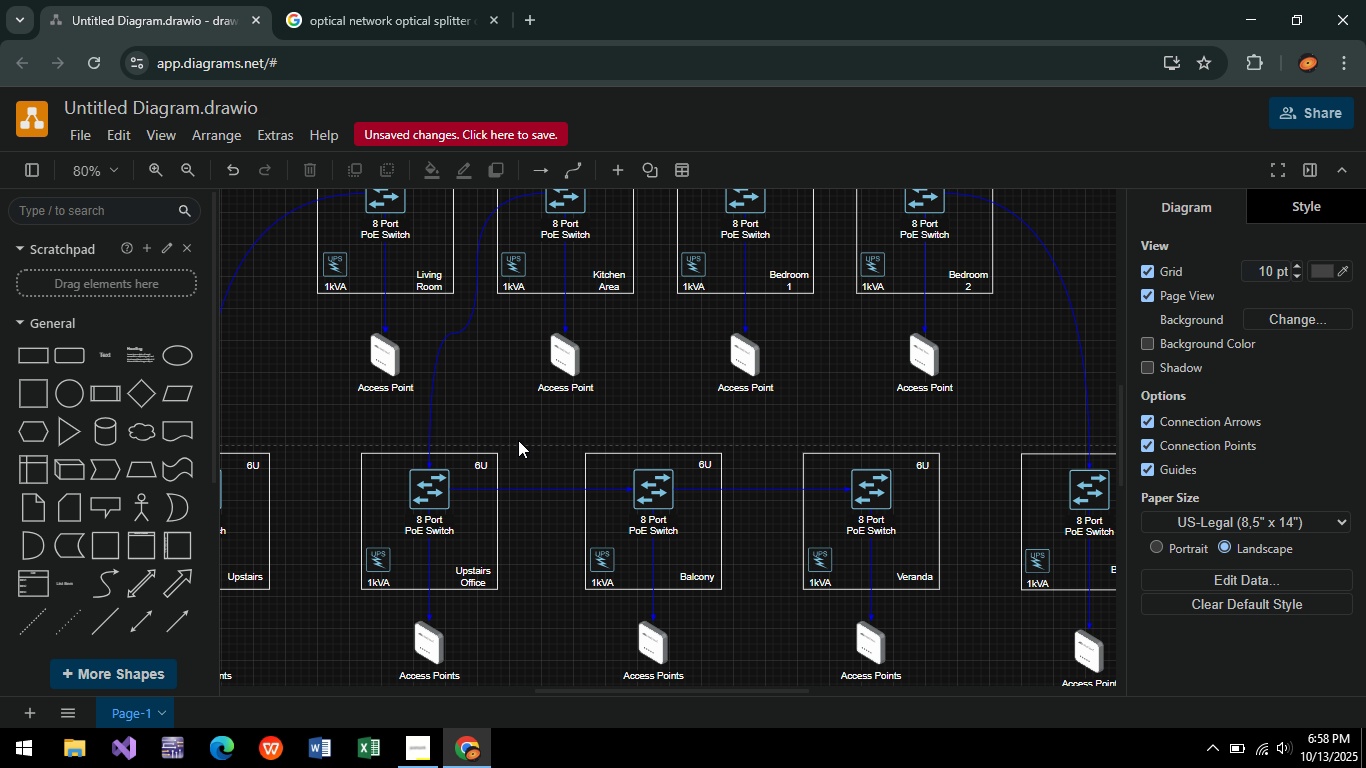 
hold_key(key=ControlLeft, duration=1.51)
scroll: coordinate [550, 421], scroll_direction: down, amount: 2.0
 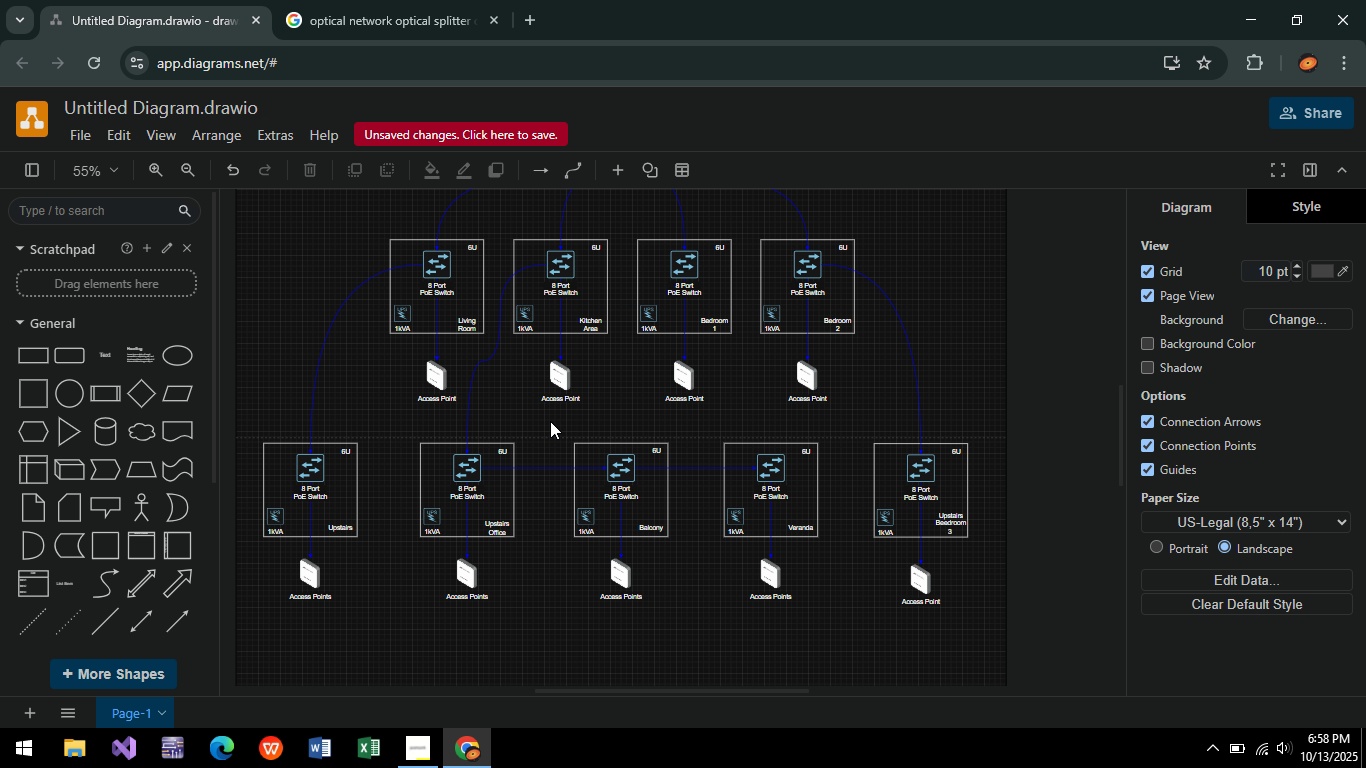 
key(Control+ControlLeft)
 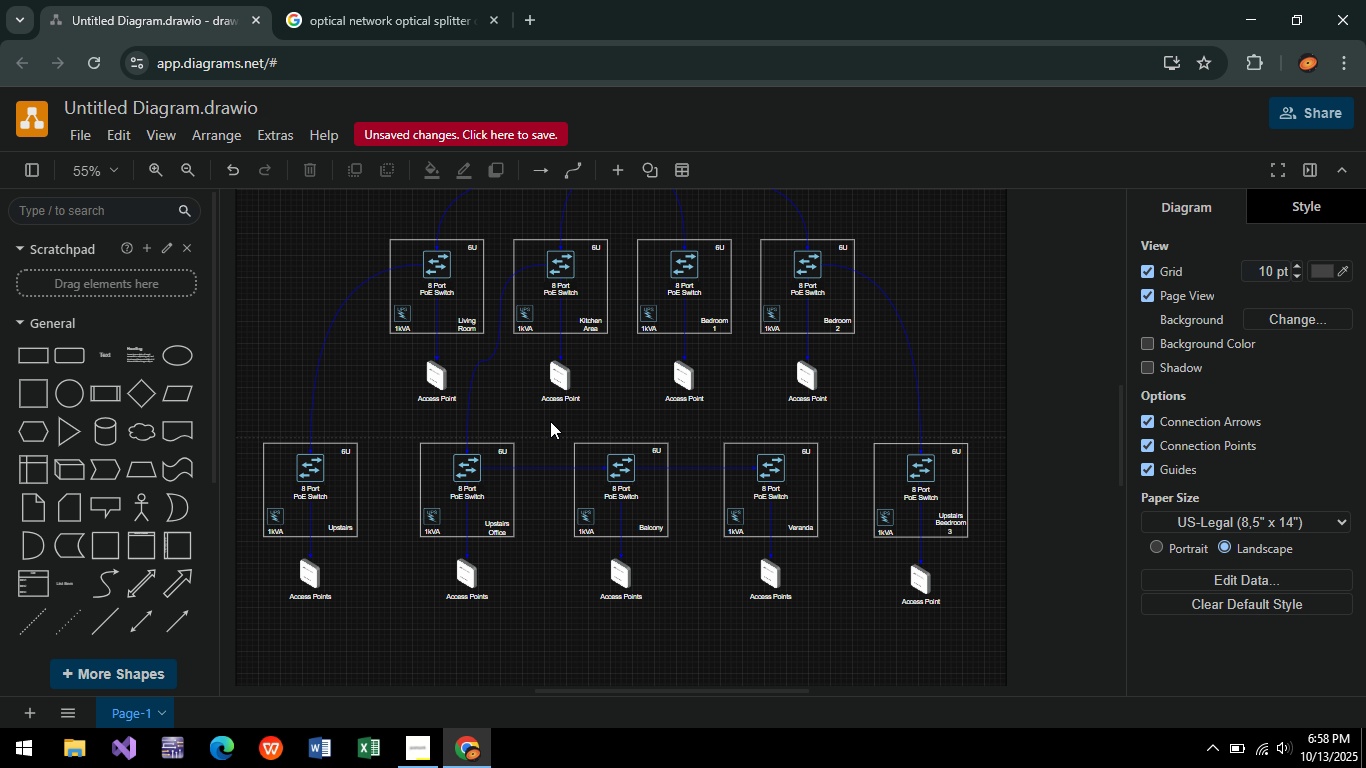 
key(Control+ControlLeft)
 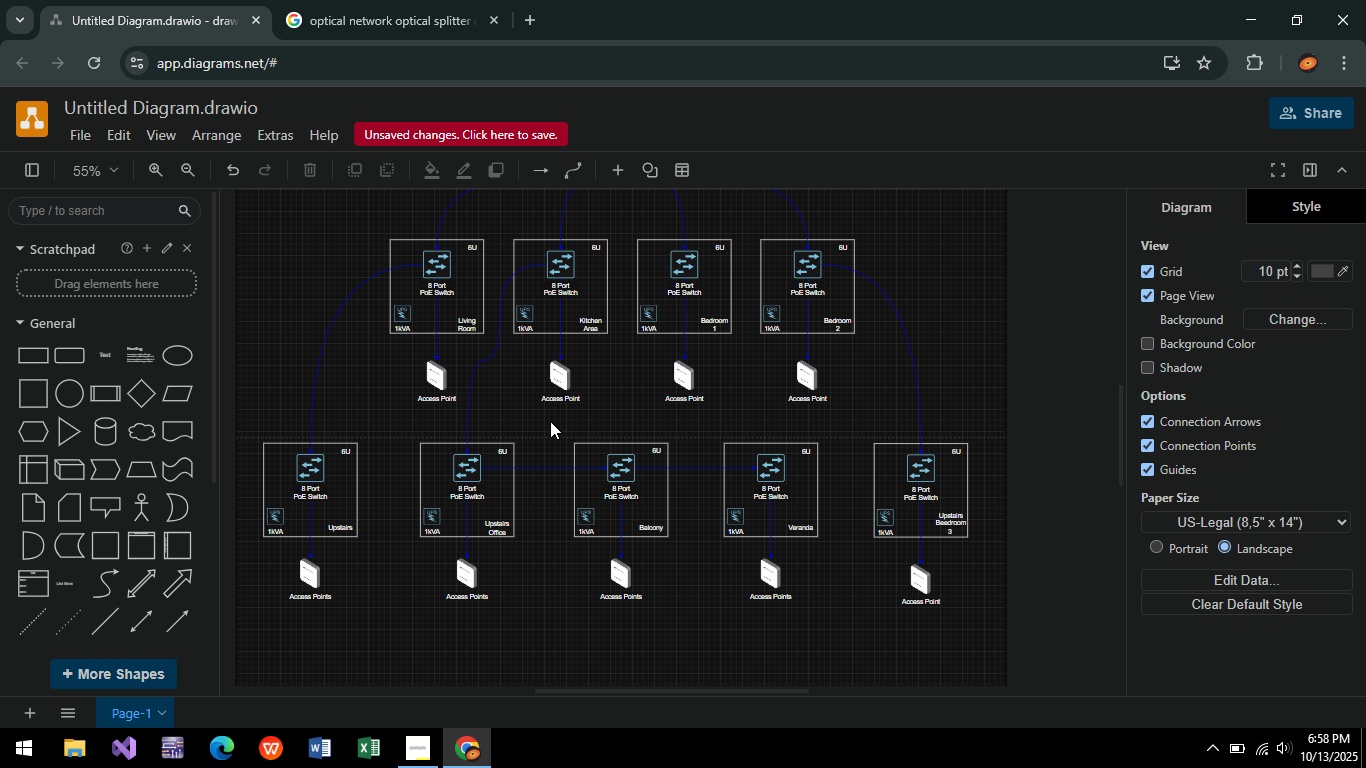 
key(Control+ControlLeft)
 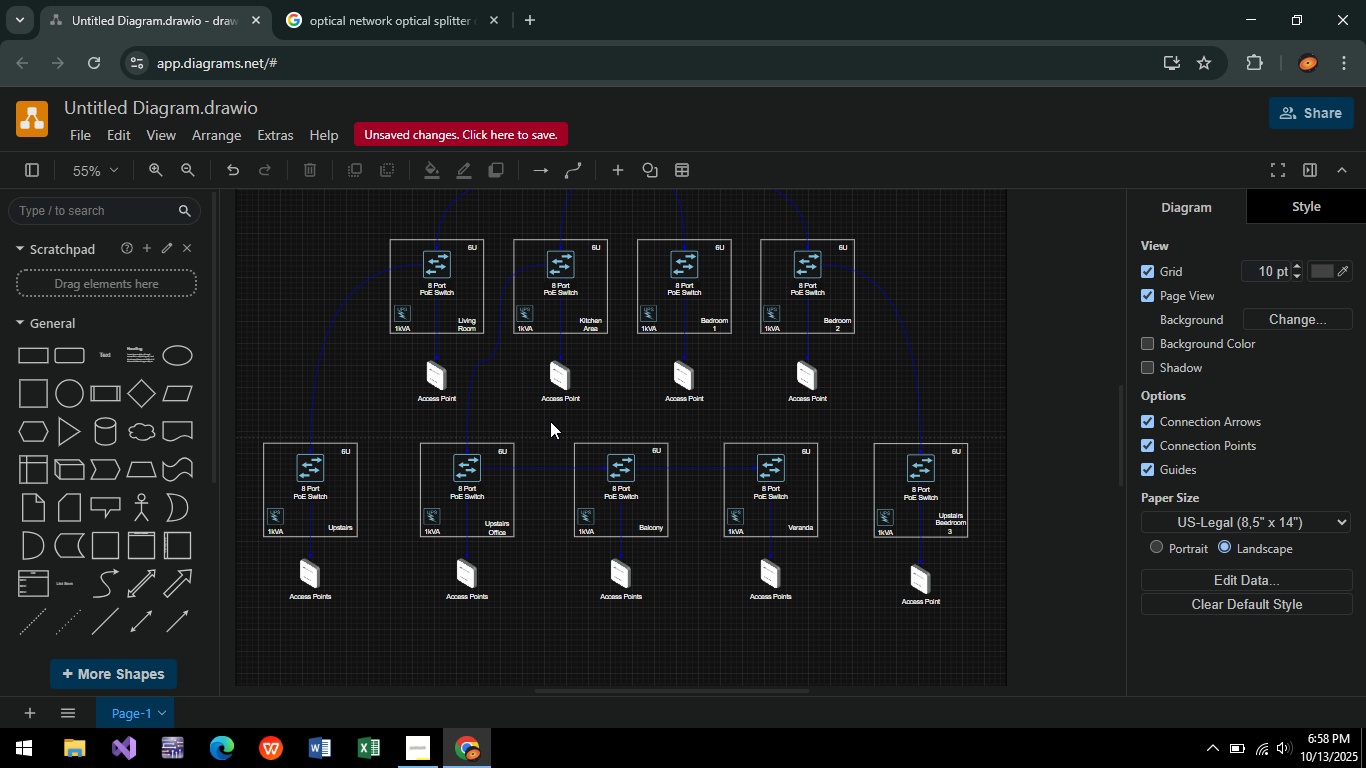 
key(Control+ControlLeft)
 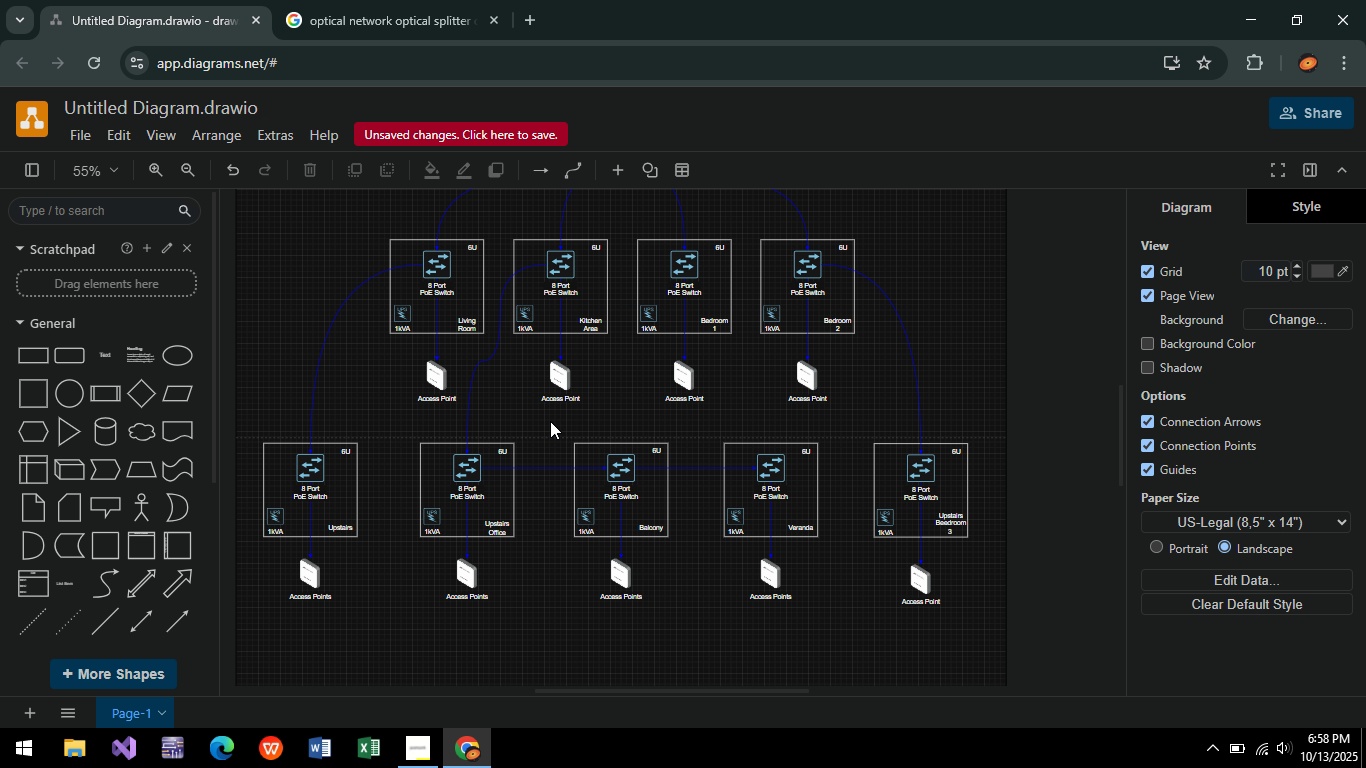 
key(Control+ControlLeft)
 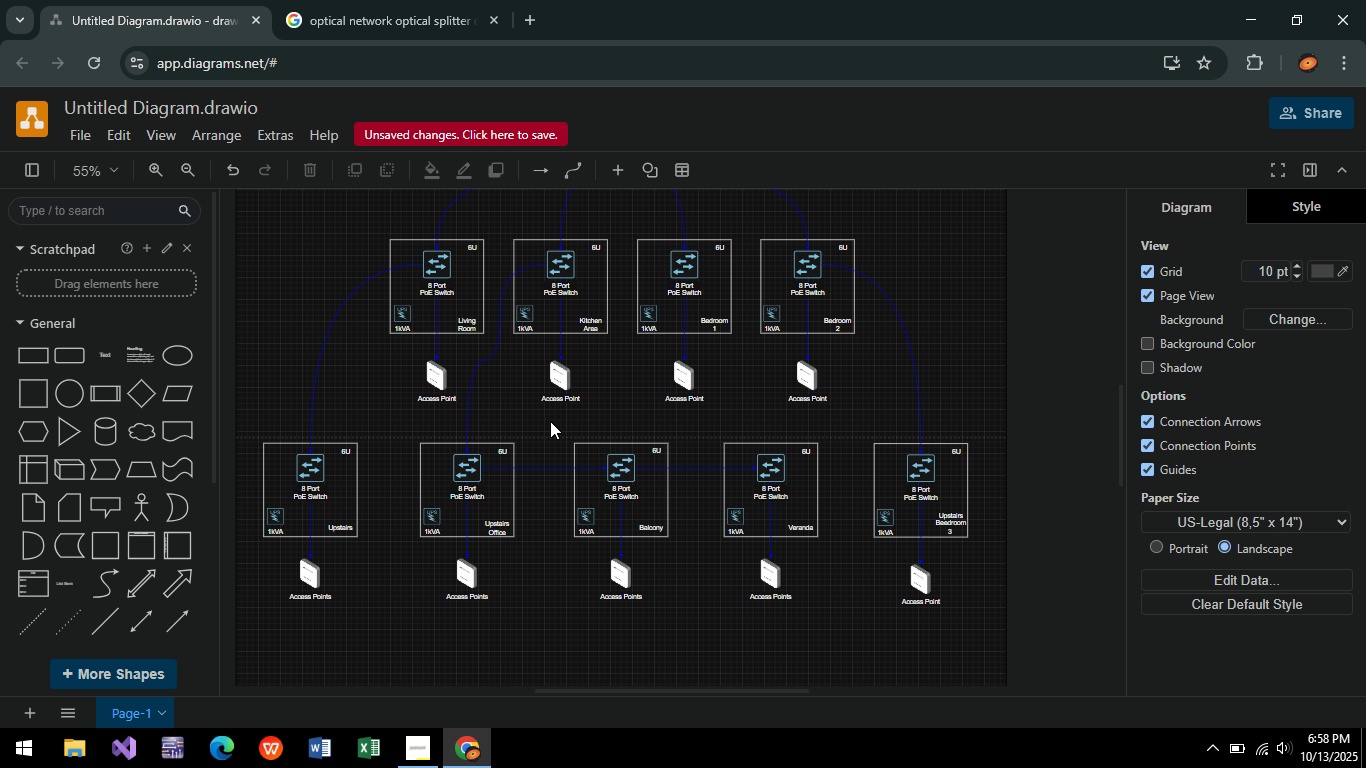 
key(Control+ControlLeft)
 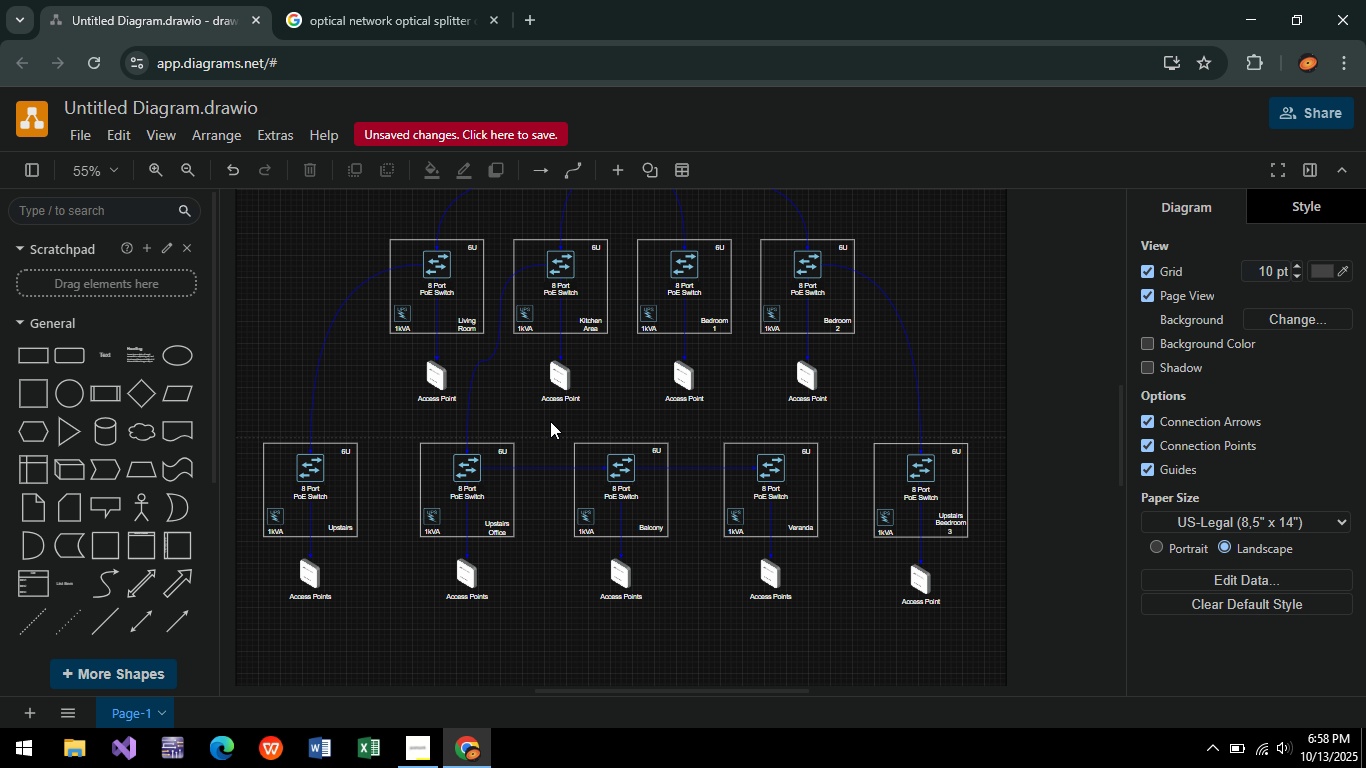 
key(Control+ControlLeft)
 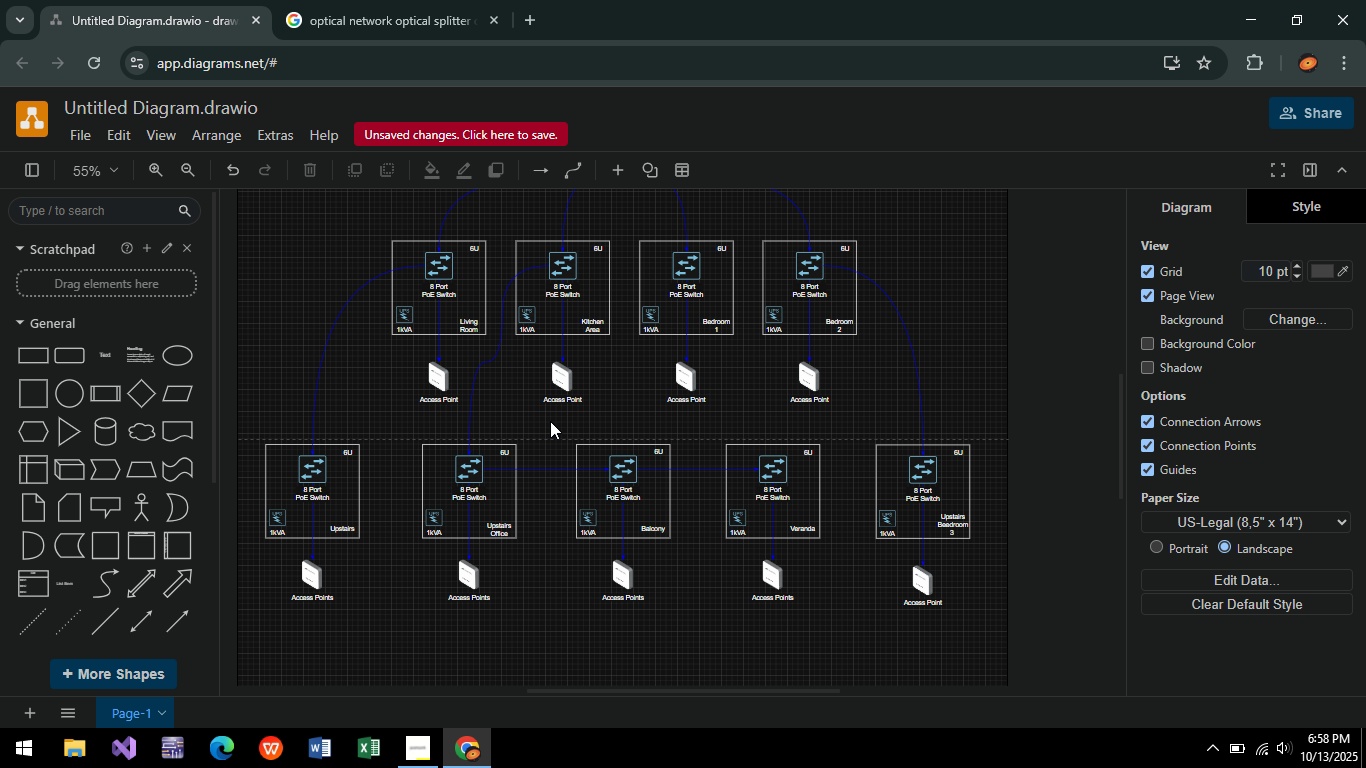 
key(Control+ControlLeft)
 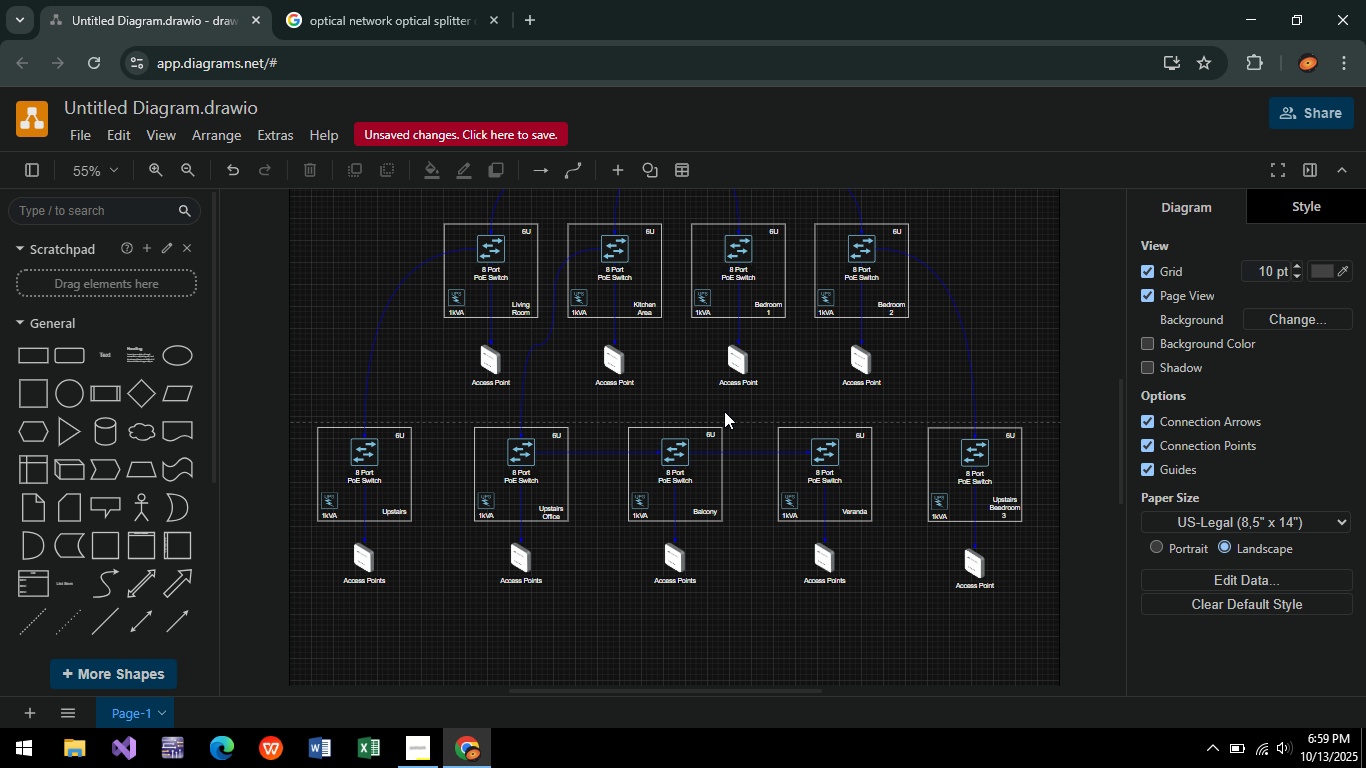 
wait(6.01)
 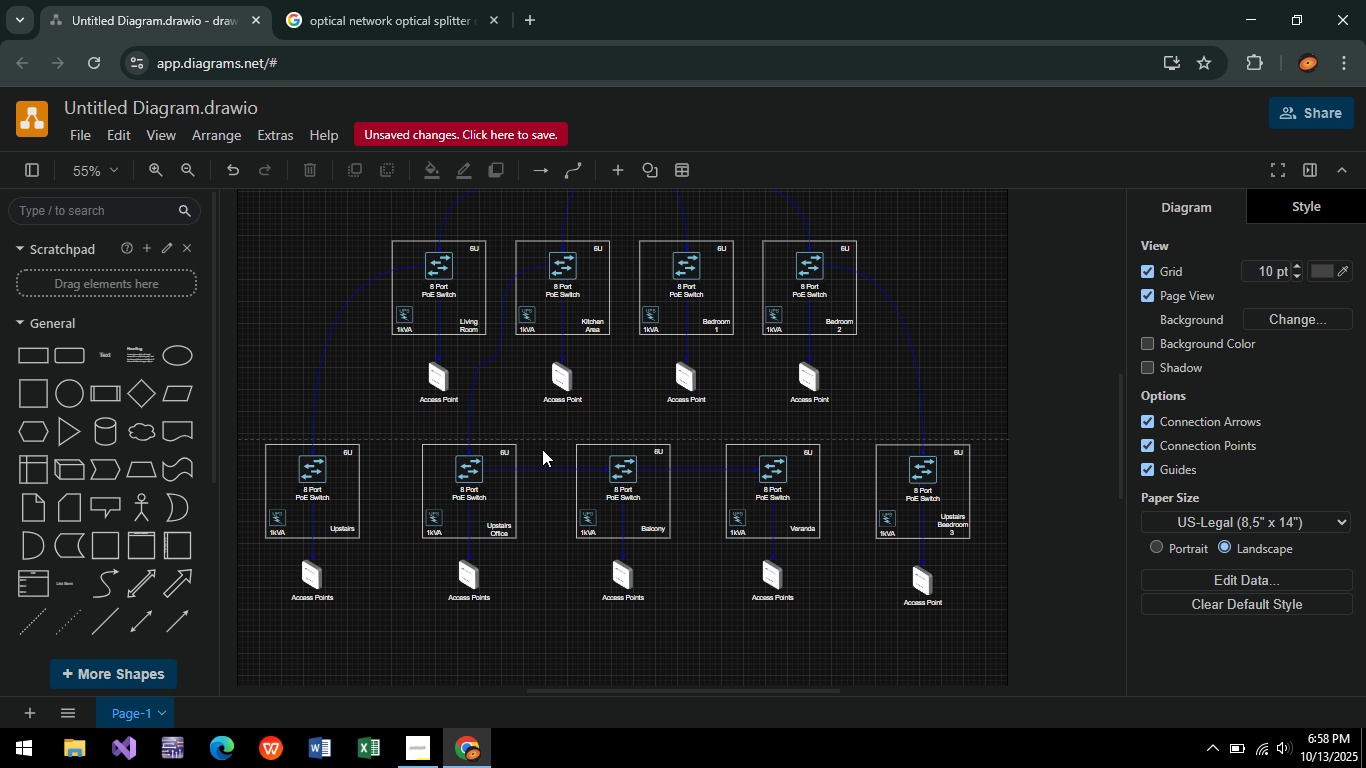 
hold_key(key=ControlLeft, duration=1.52)
scroll: coordinate [581, 401], scroll_direction: up, amount: 2.0
 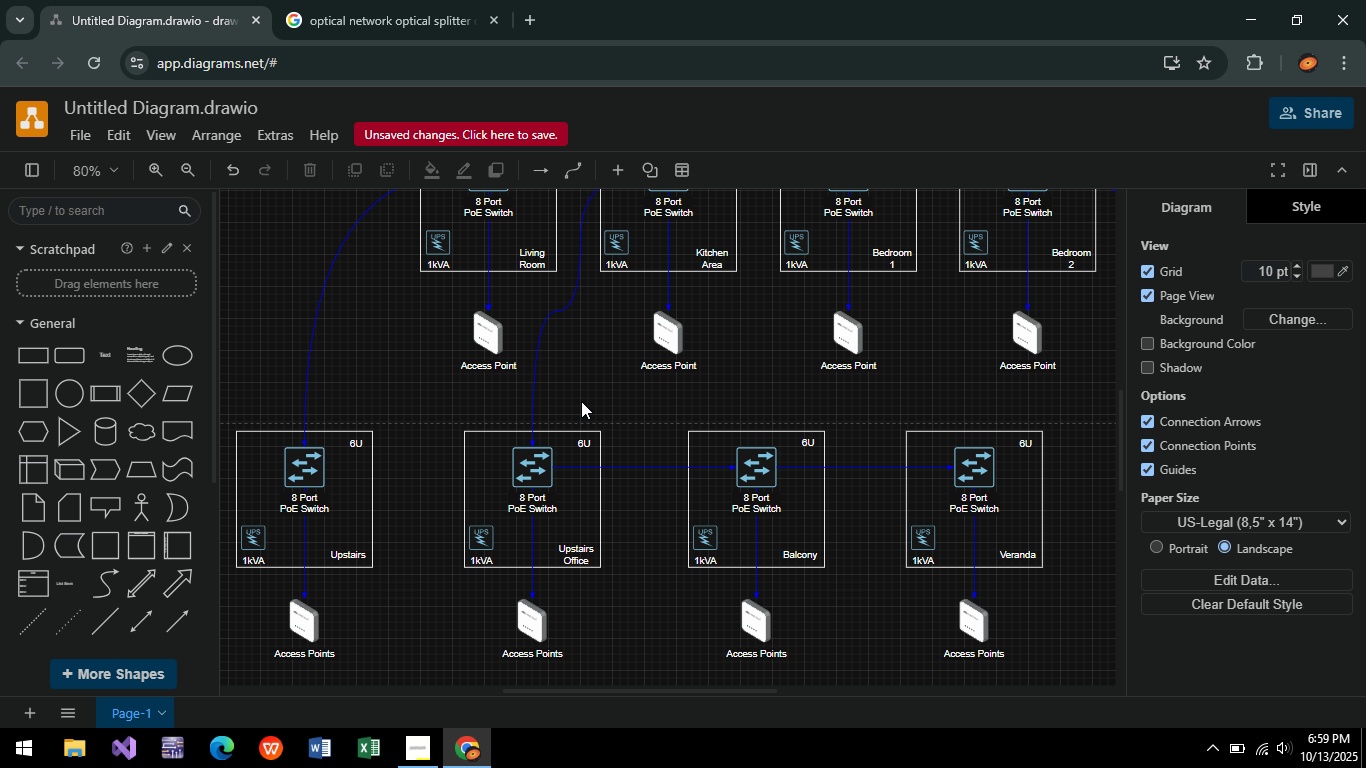 
hold_key(key=ControlLeft, duration=1.48)
scroll: coordinate [581, 401], scroll_direction: down, amount: 1.0
 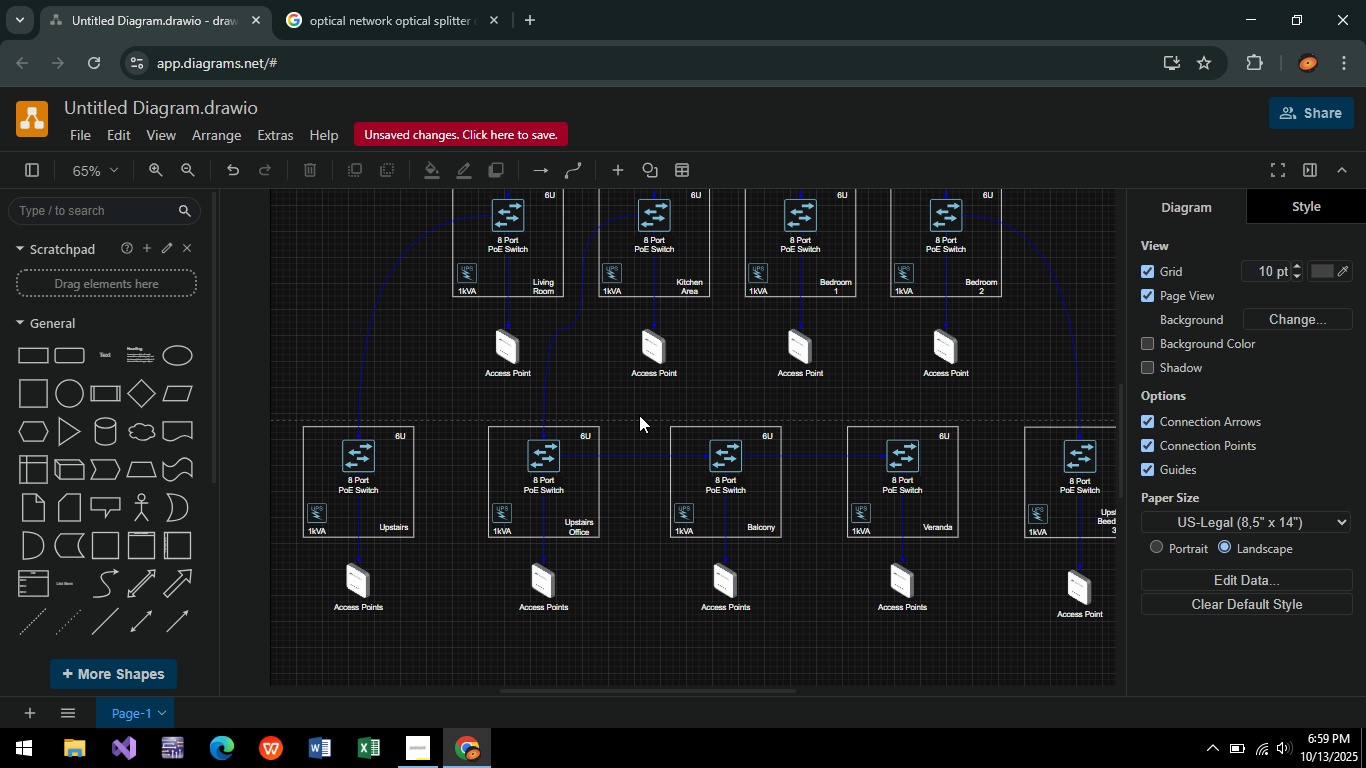 
middle_click([639, 415])
 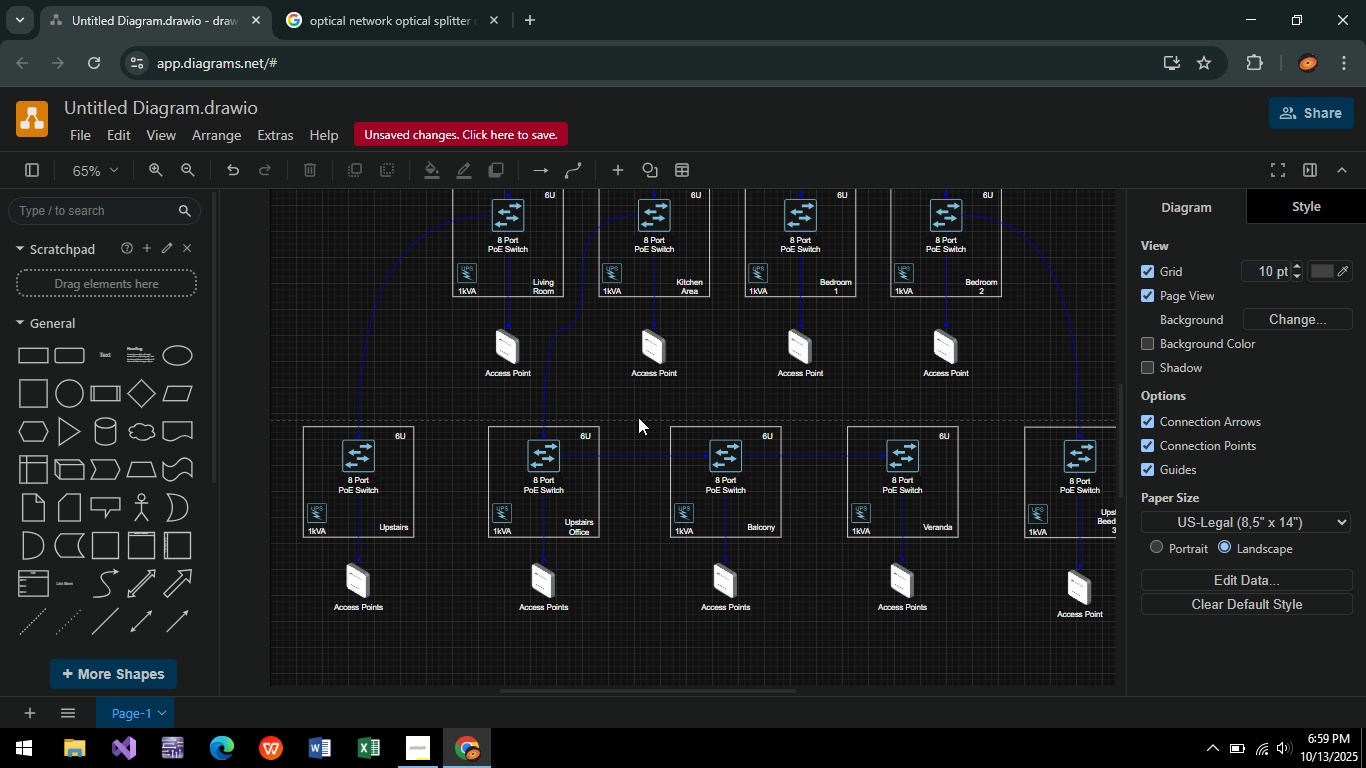 
hold_key(key=ControlLeft, duration=1.52)
scroll: coordinate [631, 421], scroll_direction: up, amount: 5.0
 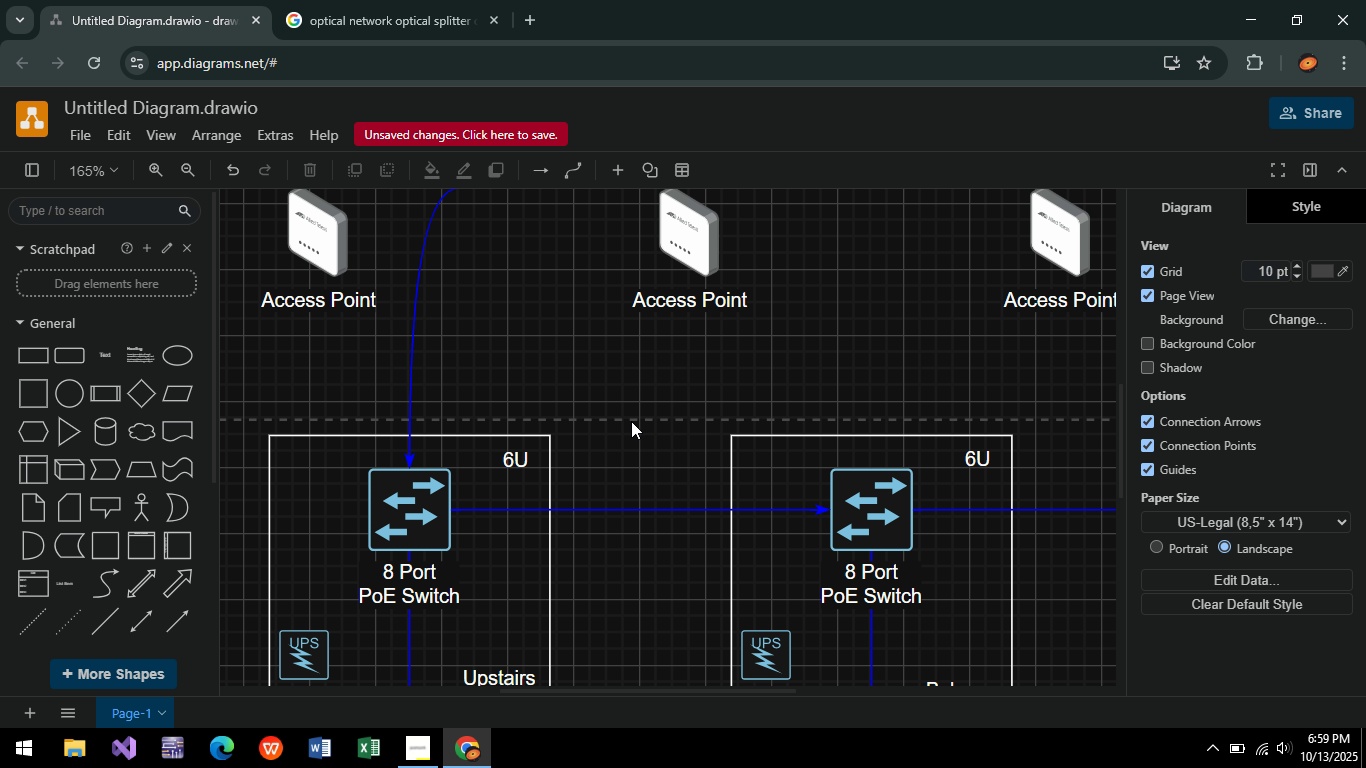 
hold_key(key=ControlLeft, duration=1.5)
scroll: coordinate [631, 421], scroll_direction: down, amount: 7.0
 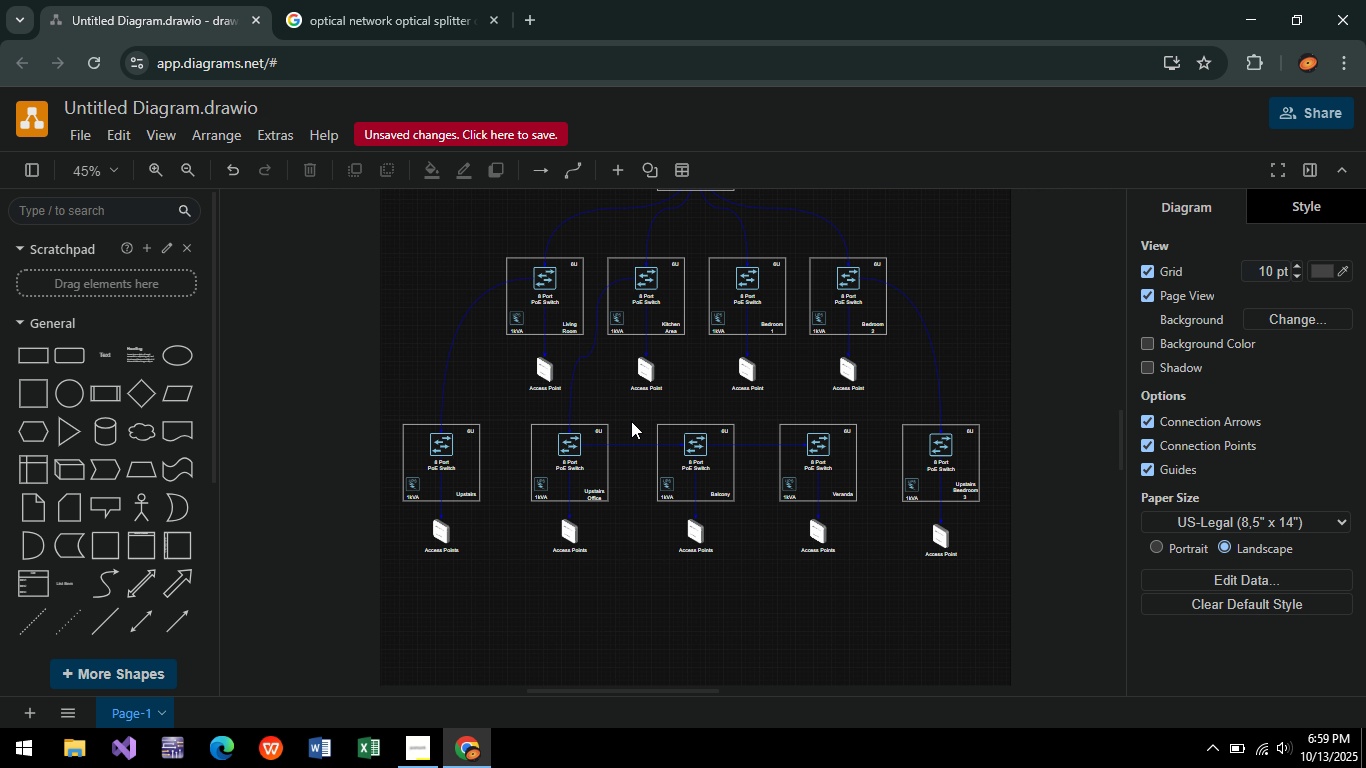 
key(Control+ControlLeft)
 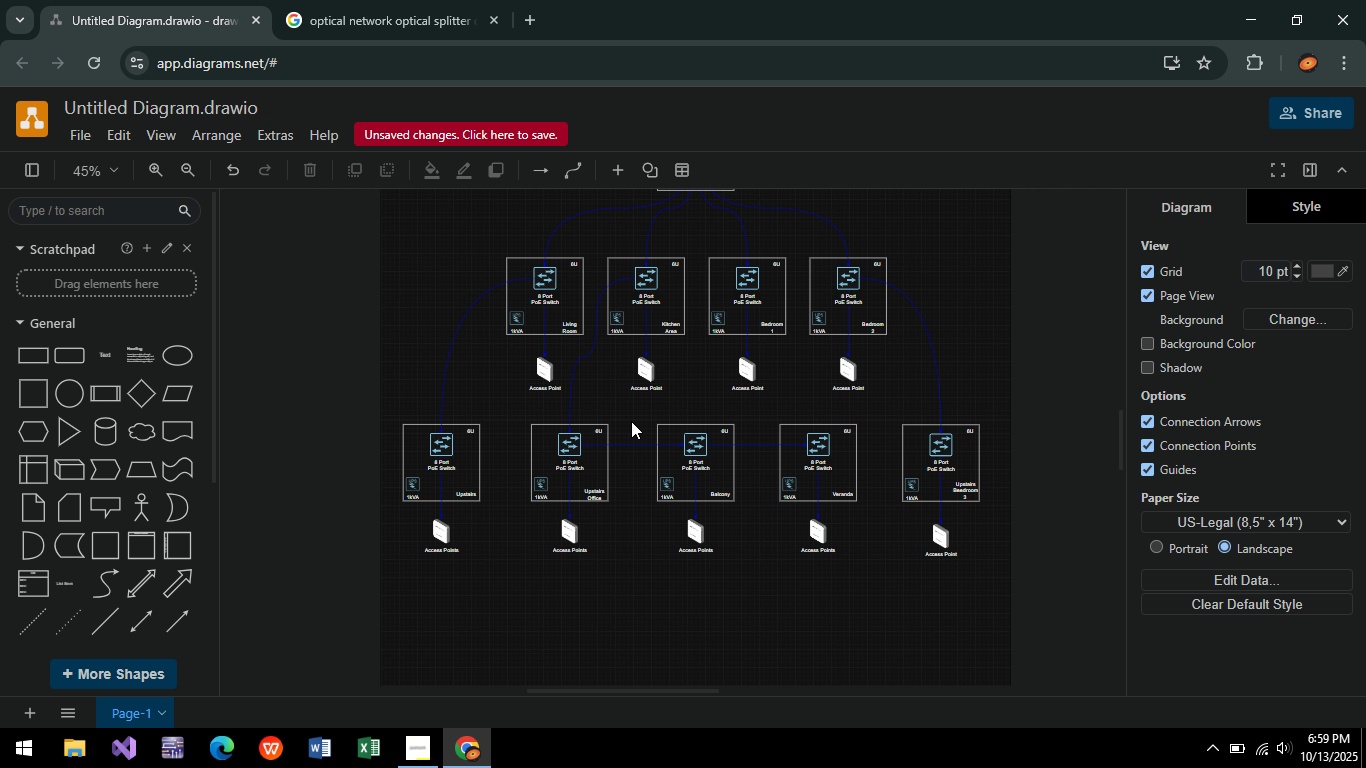 
key(Control+ControlLeft)
 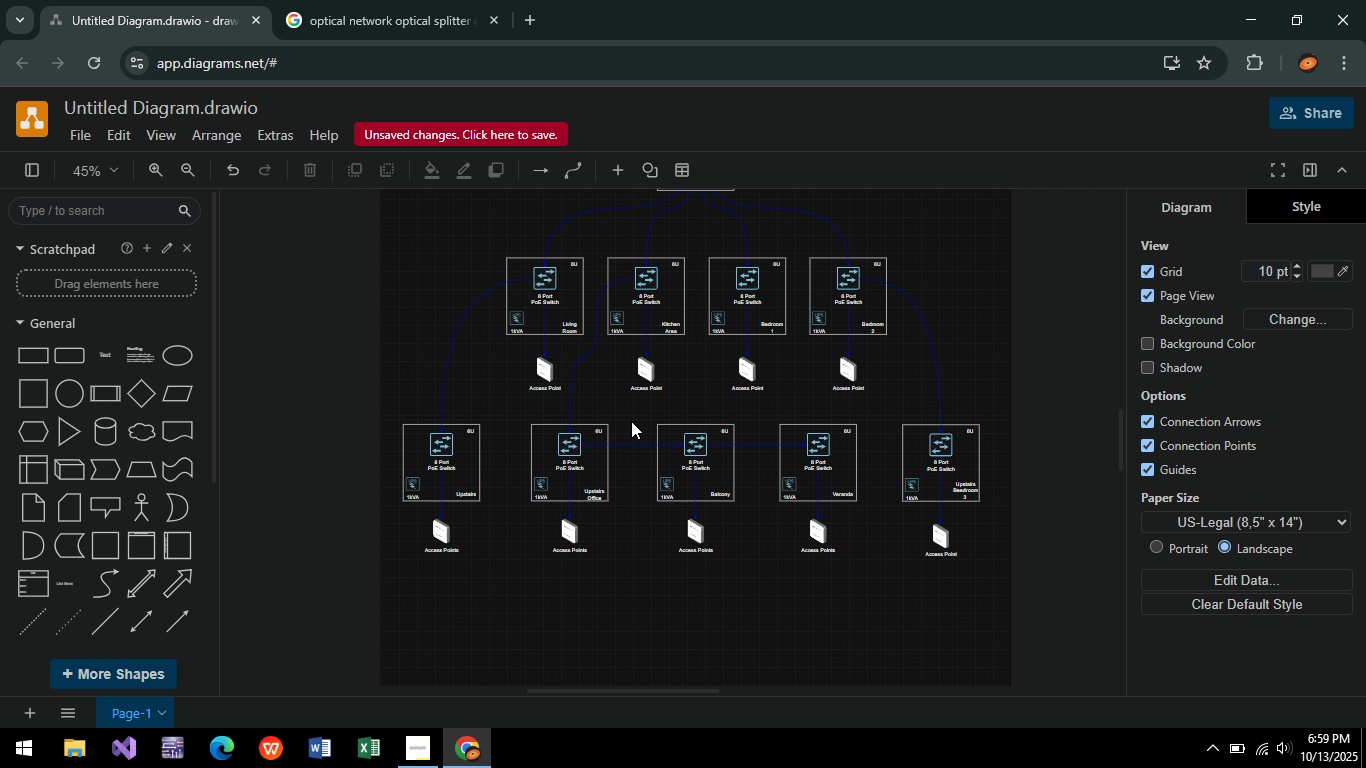 
key(Control+ControlLeft)
 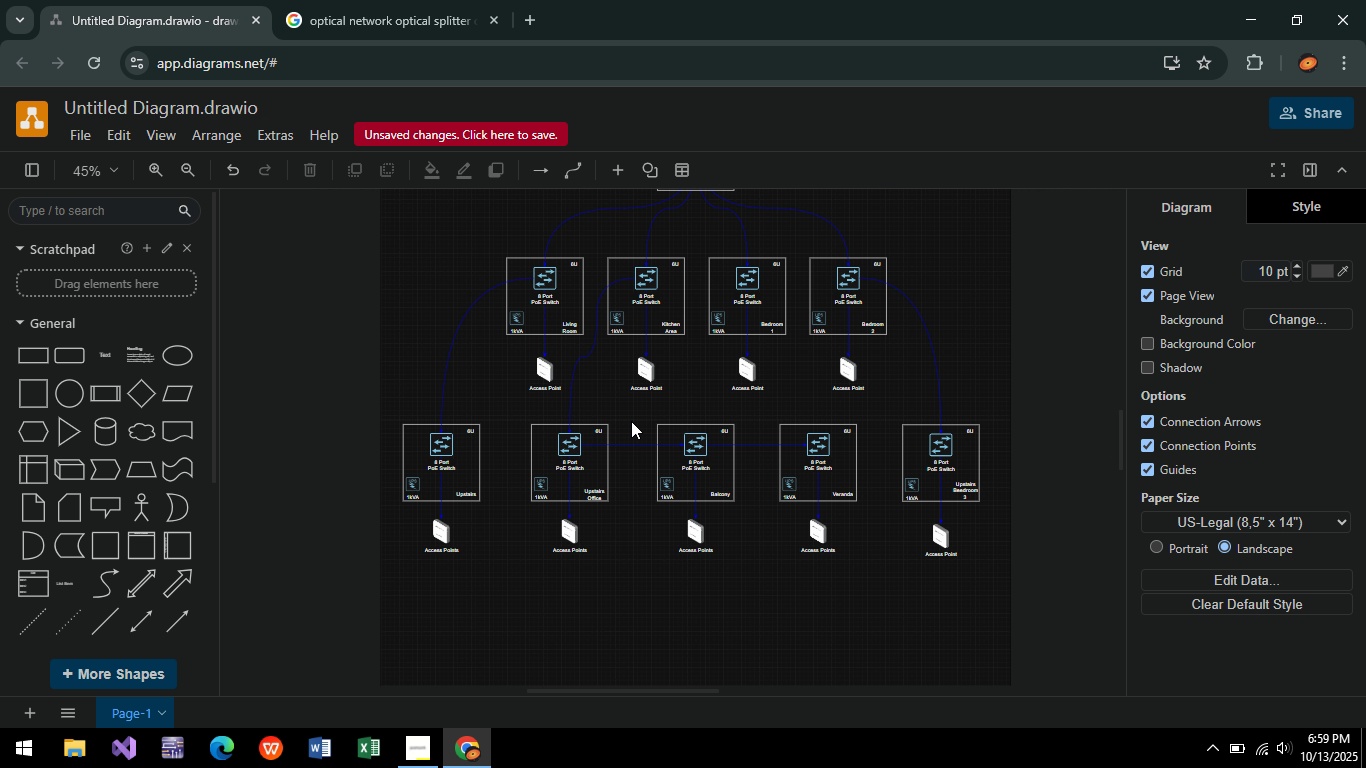 
key(Control+ControlLeft)
 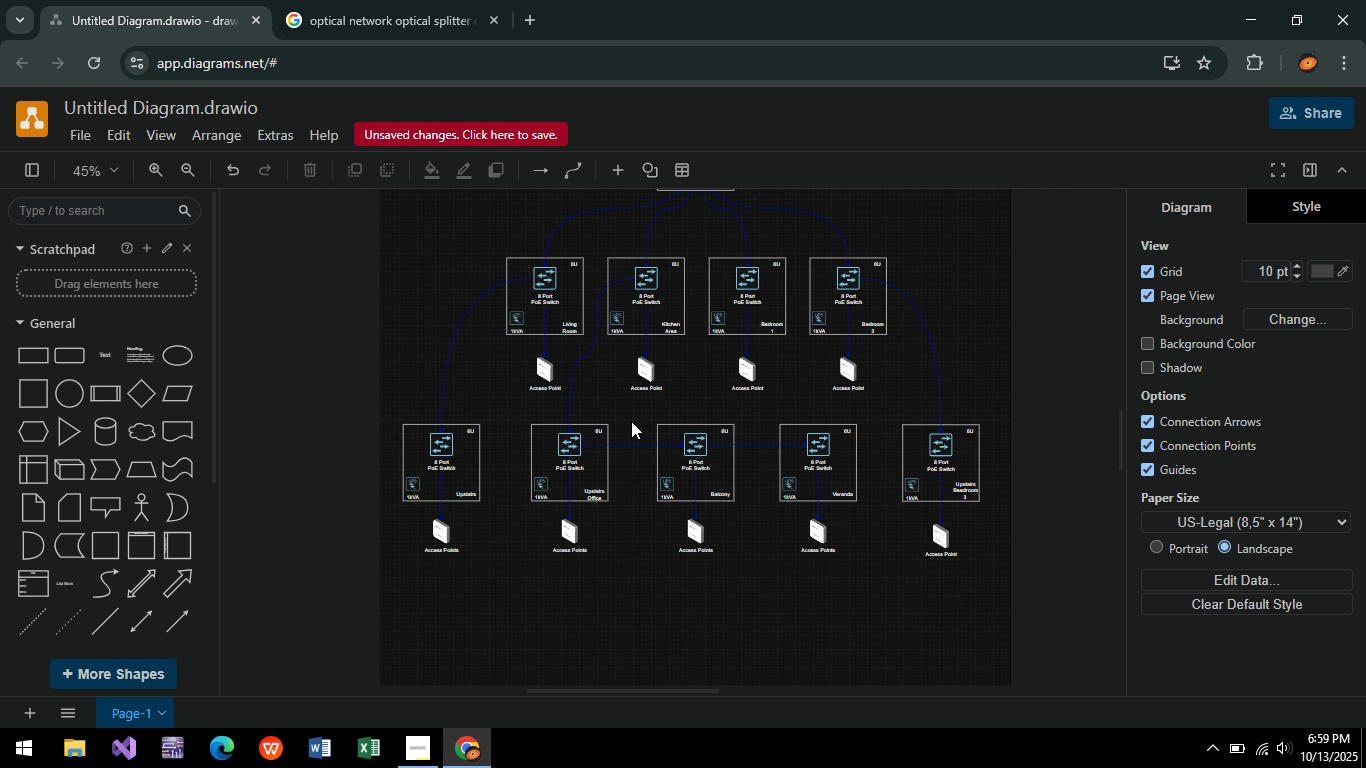 
key(Control+ControlLeft)
 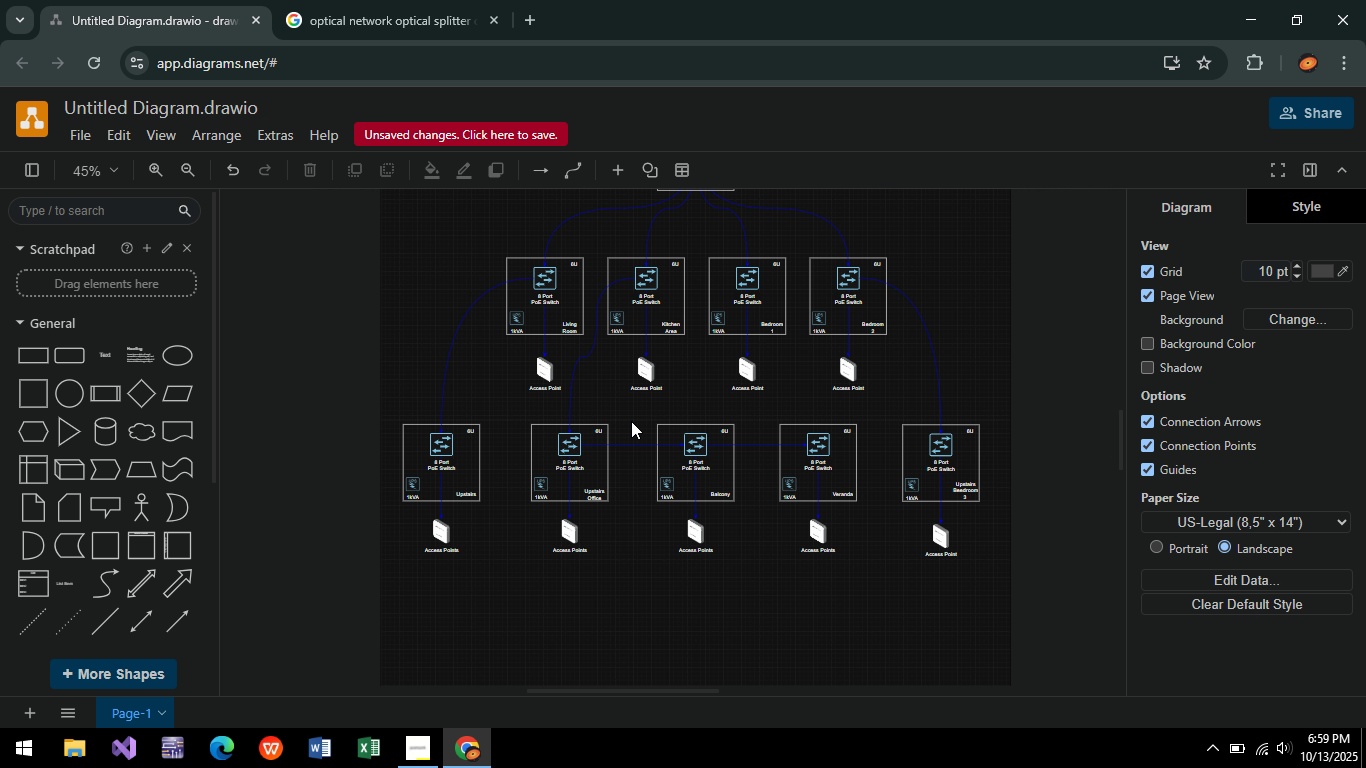 
key(Control+ControlLeft)
 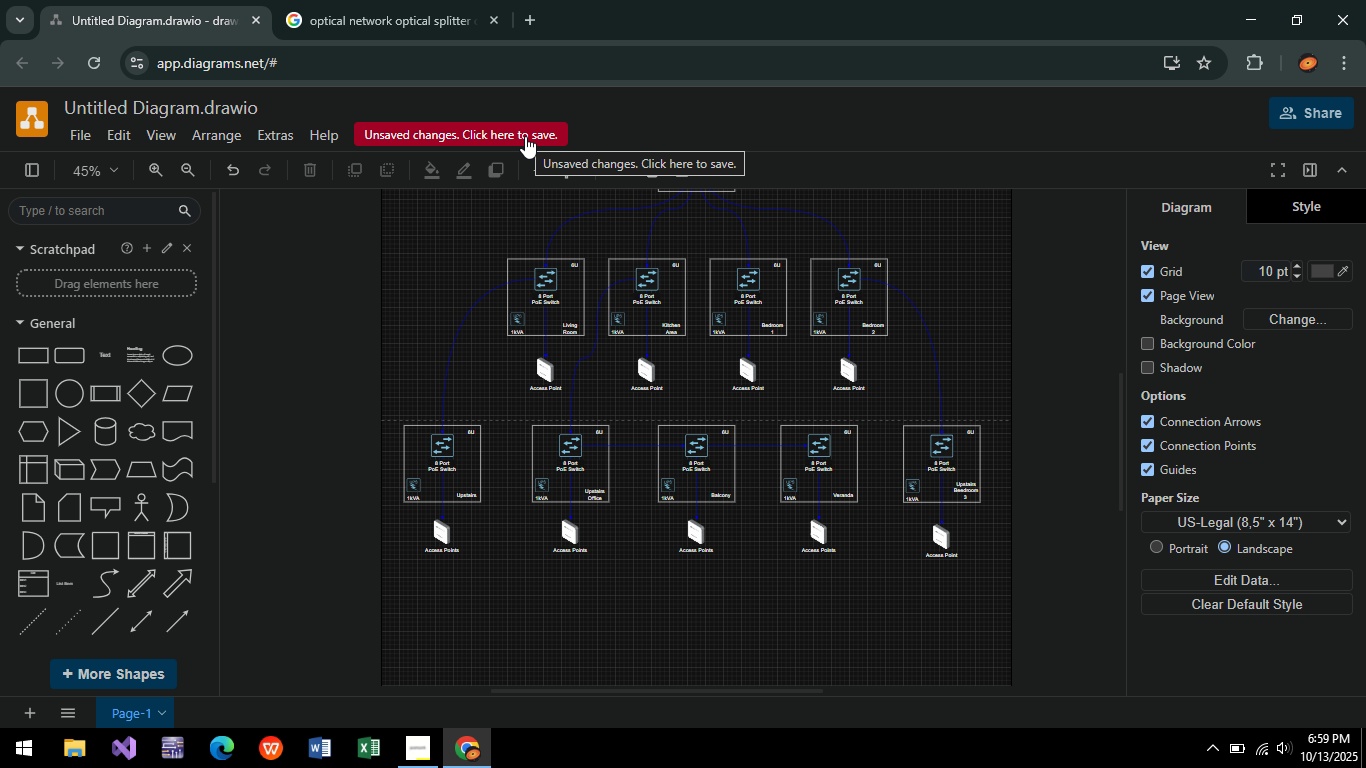 
wait(5.73)
 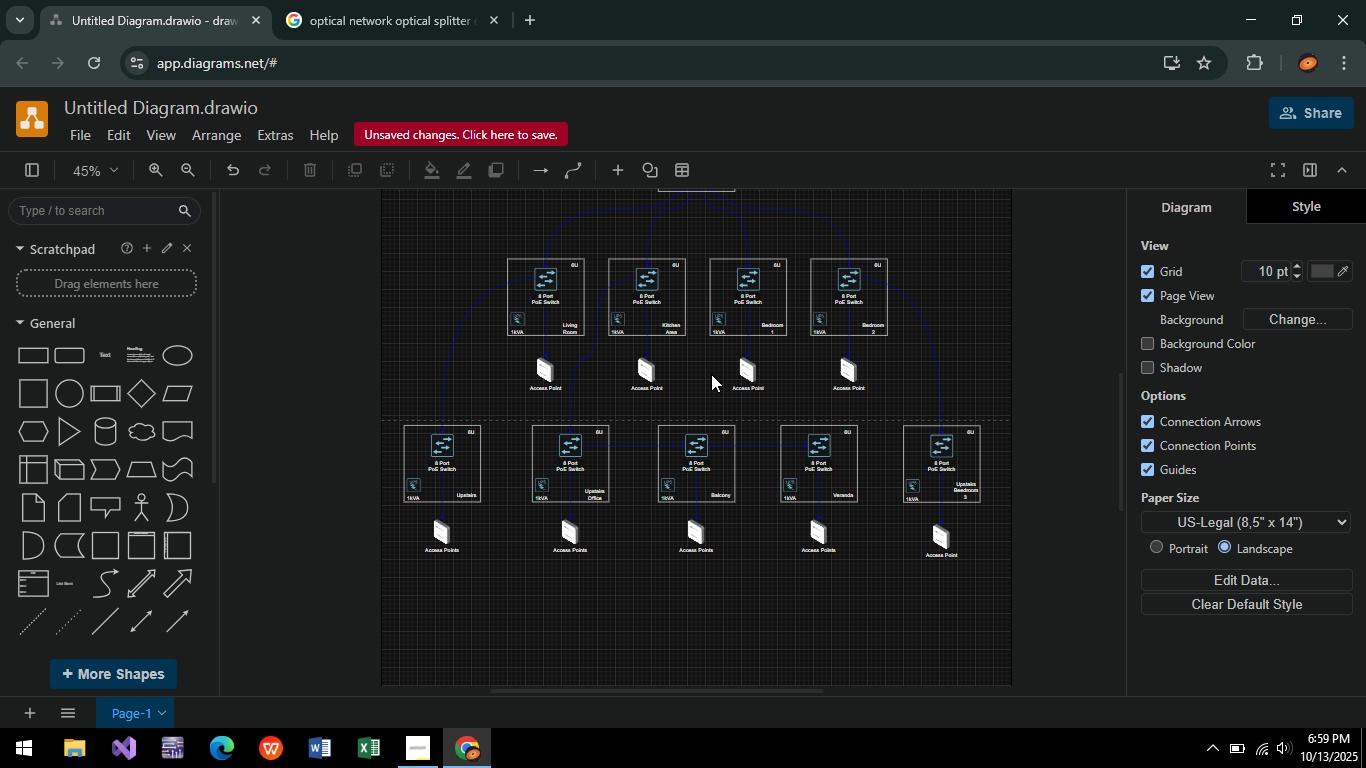 
left_click([625, 403])
 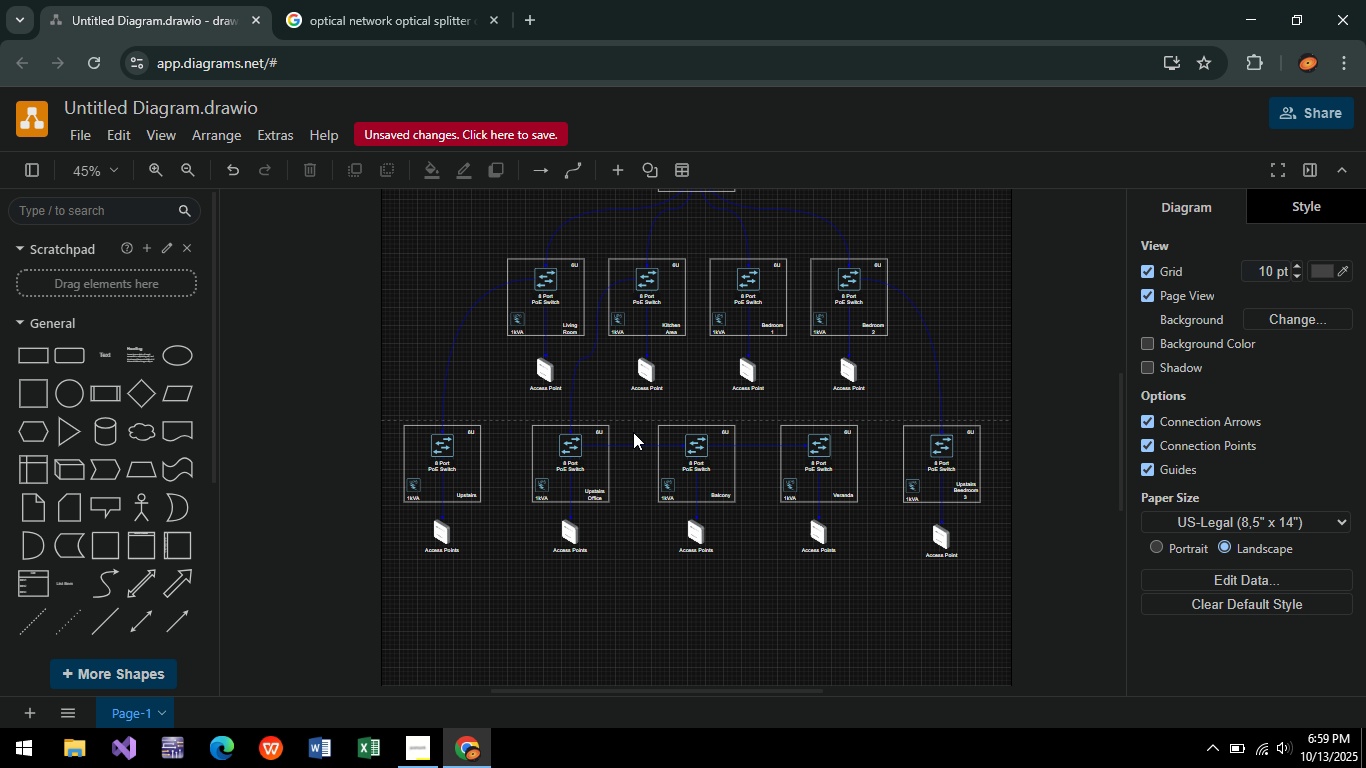 
hold_key(key=ControlLeft, duration=0.67)
 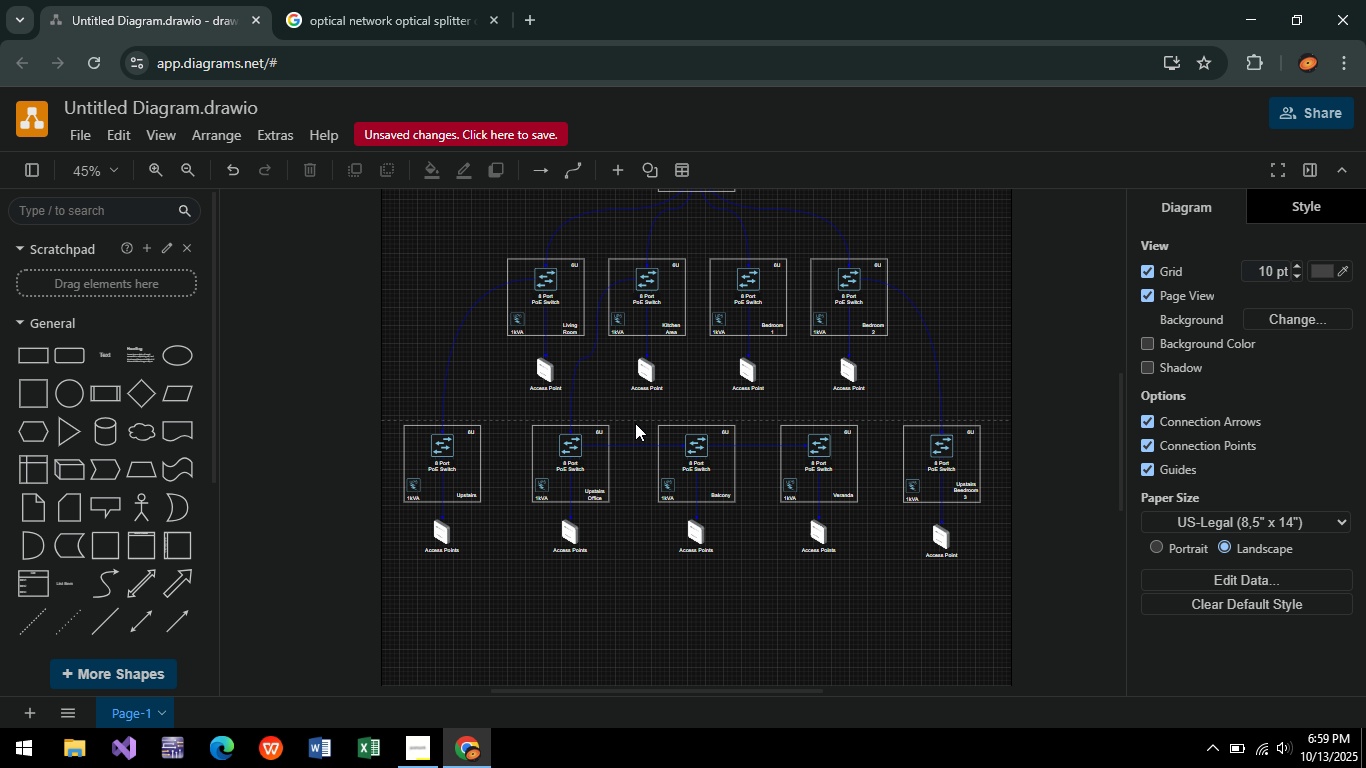 
hold_key(key=ControlLeft, duration=0.94)
scroll: coordinate [635, 423], scroll_direction: up, amount: 4.0
 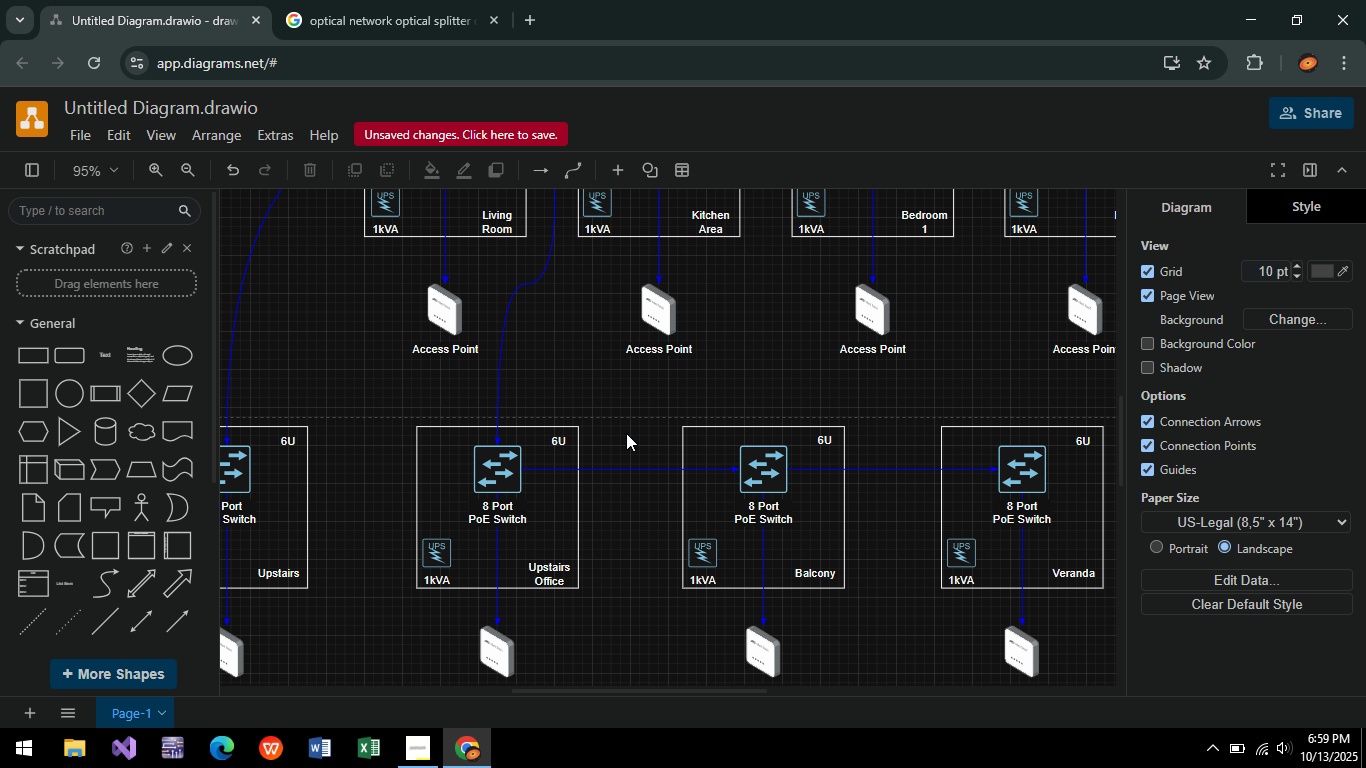 
wait(5.87)
 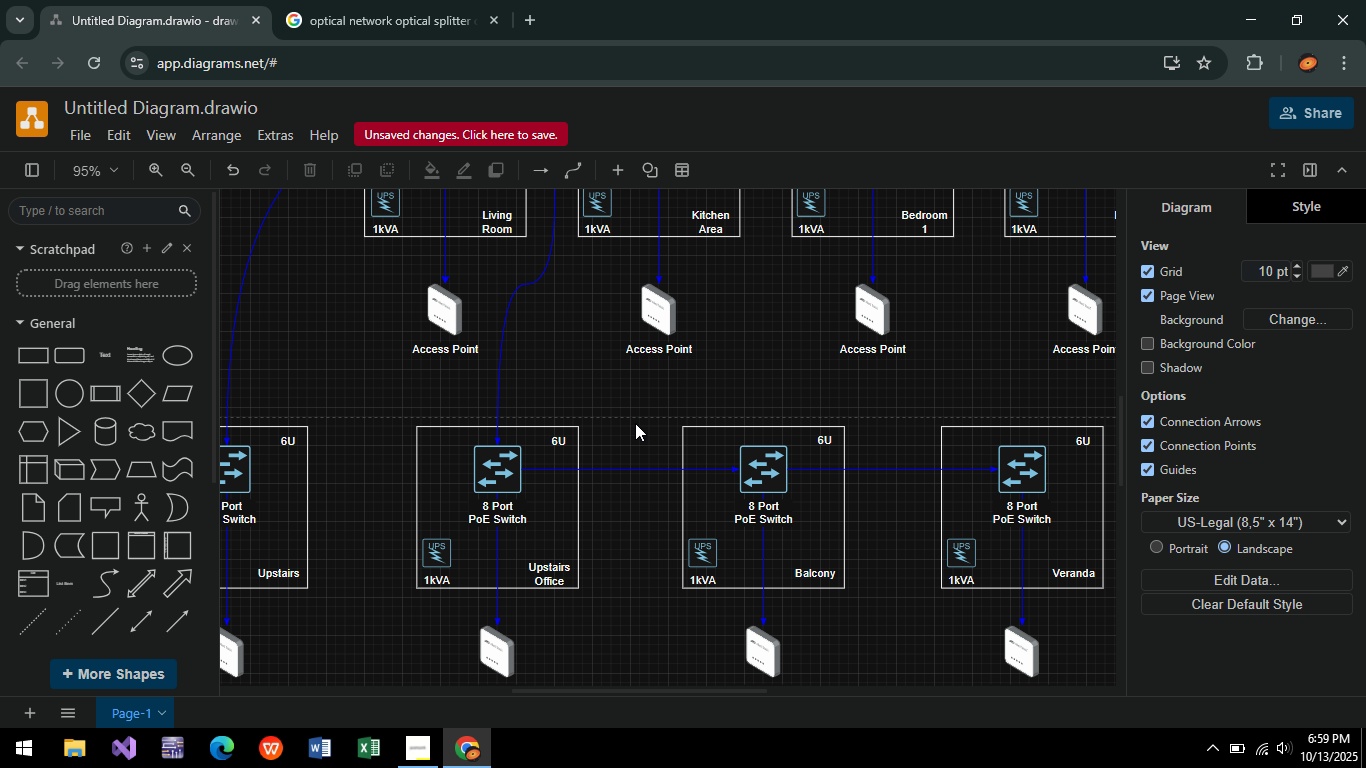 
hold_key(key=ControlLeft, duration=1.53)
middle_click([639, 399])
 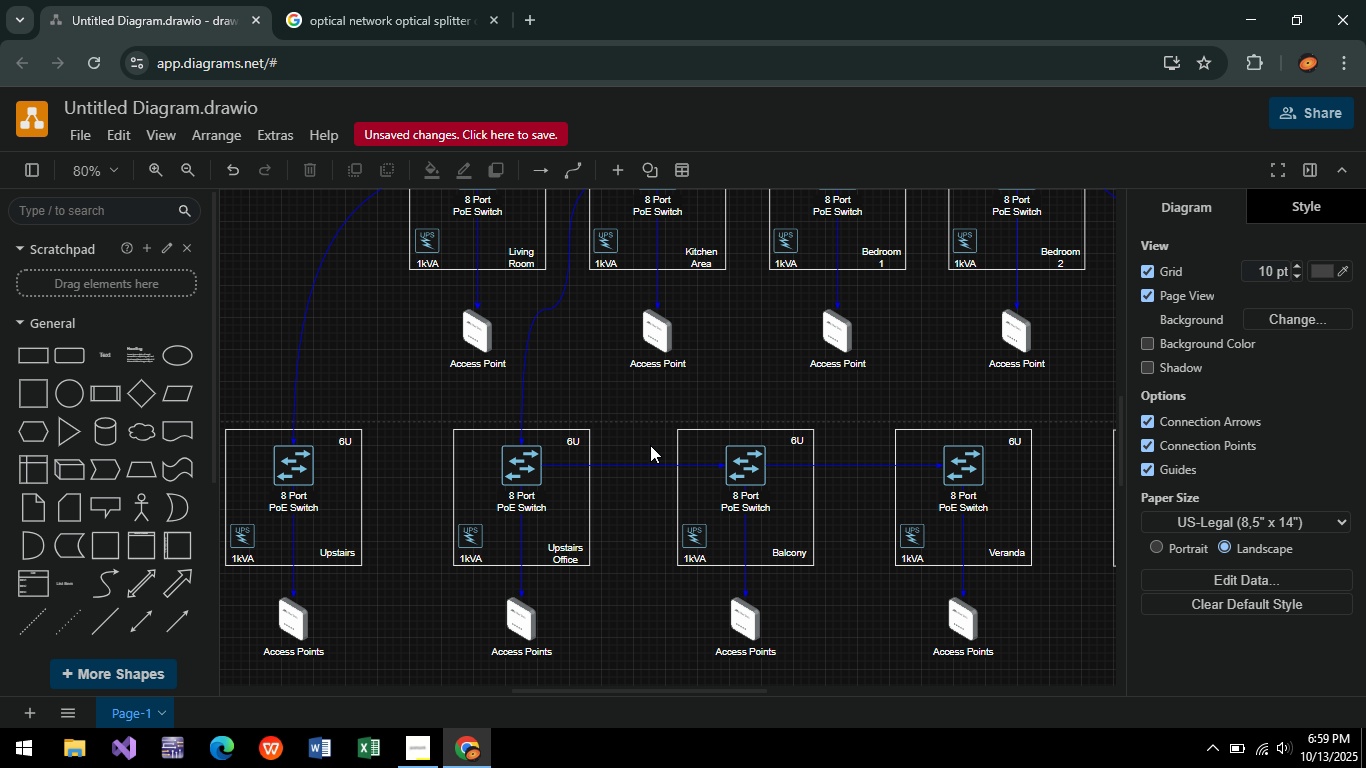 
scroll: coordinate [650, 445], scroll_direction: down, amount: 2.0
 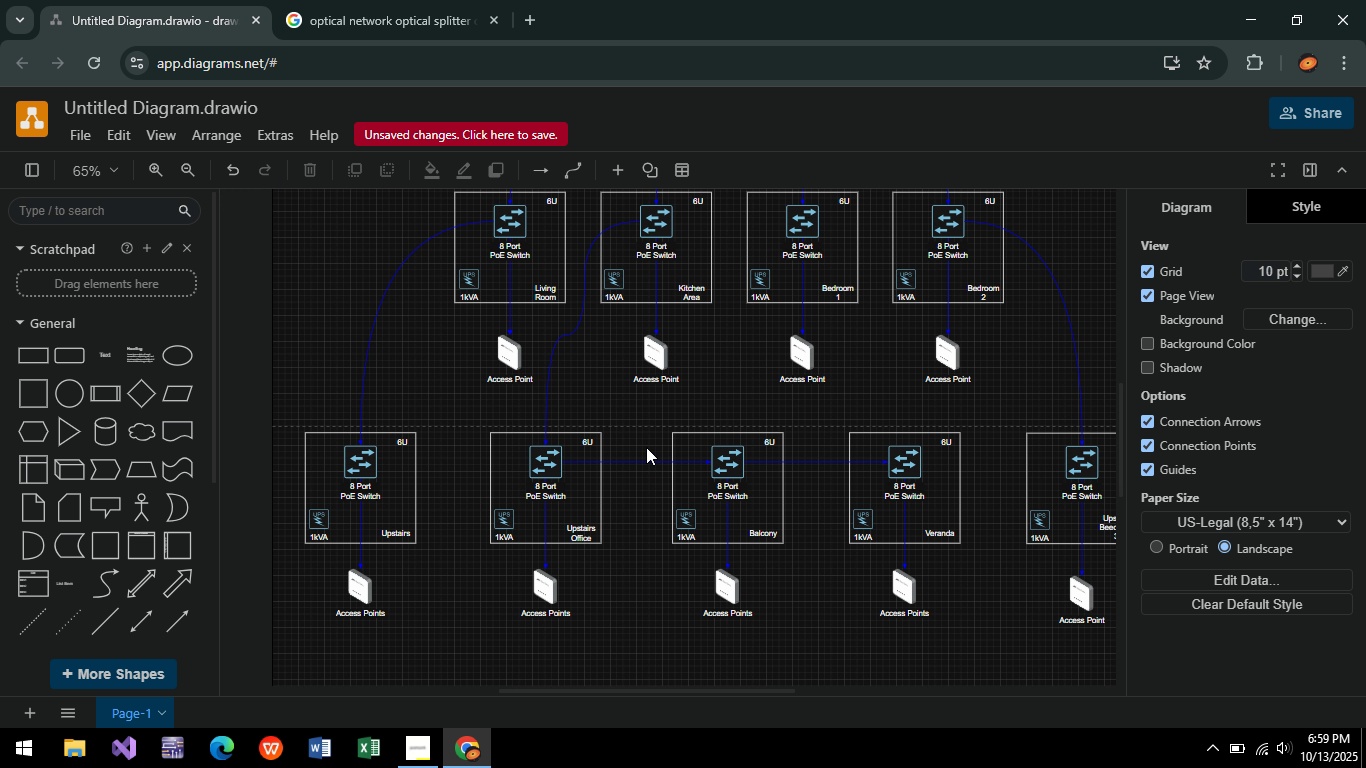 
hold_key(key=ControlLeft, duration=0.33)
 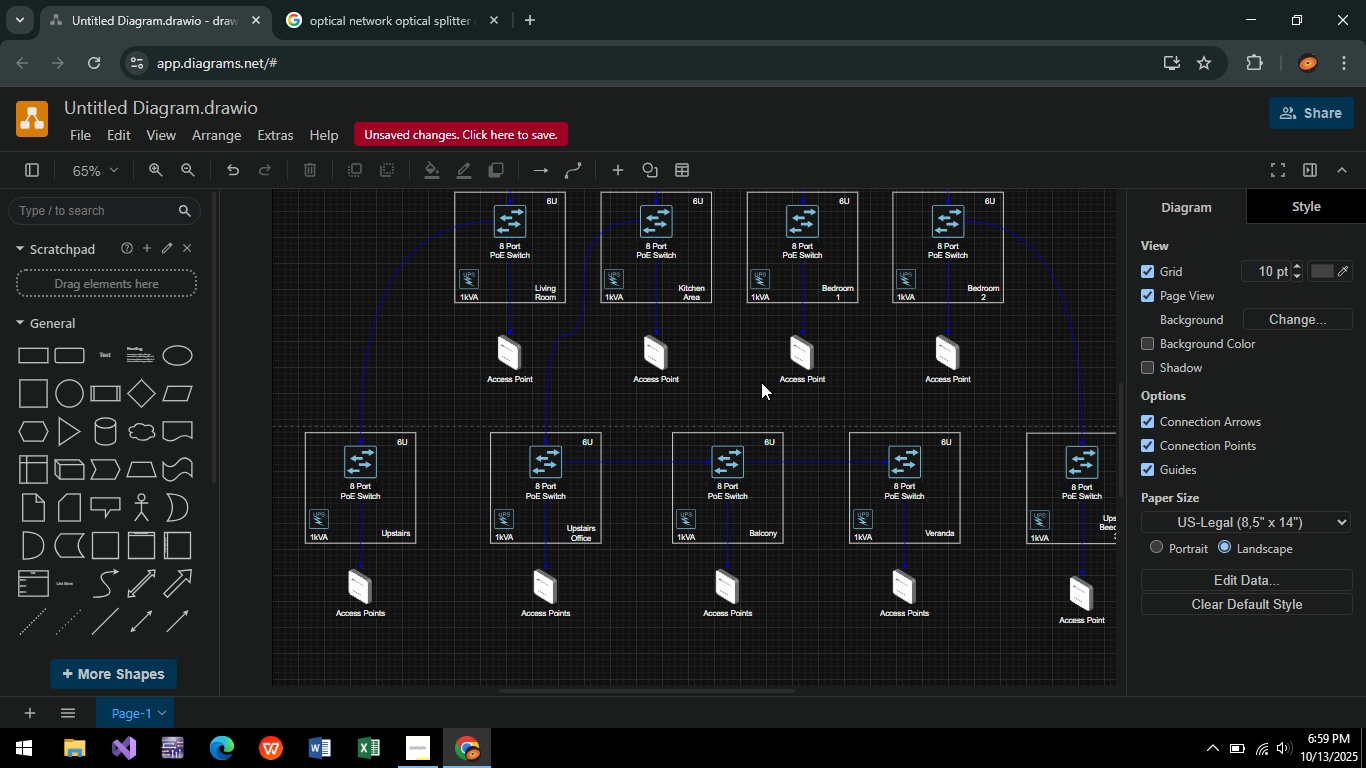 
key(Control+ControlLeft)
 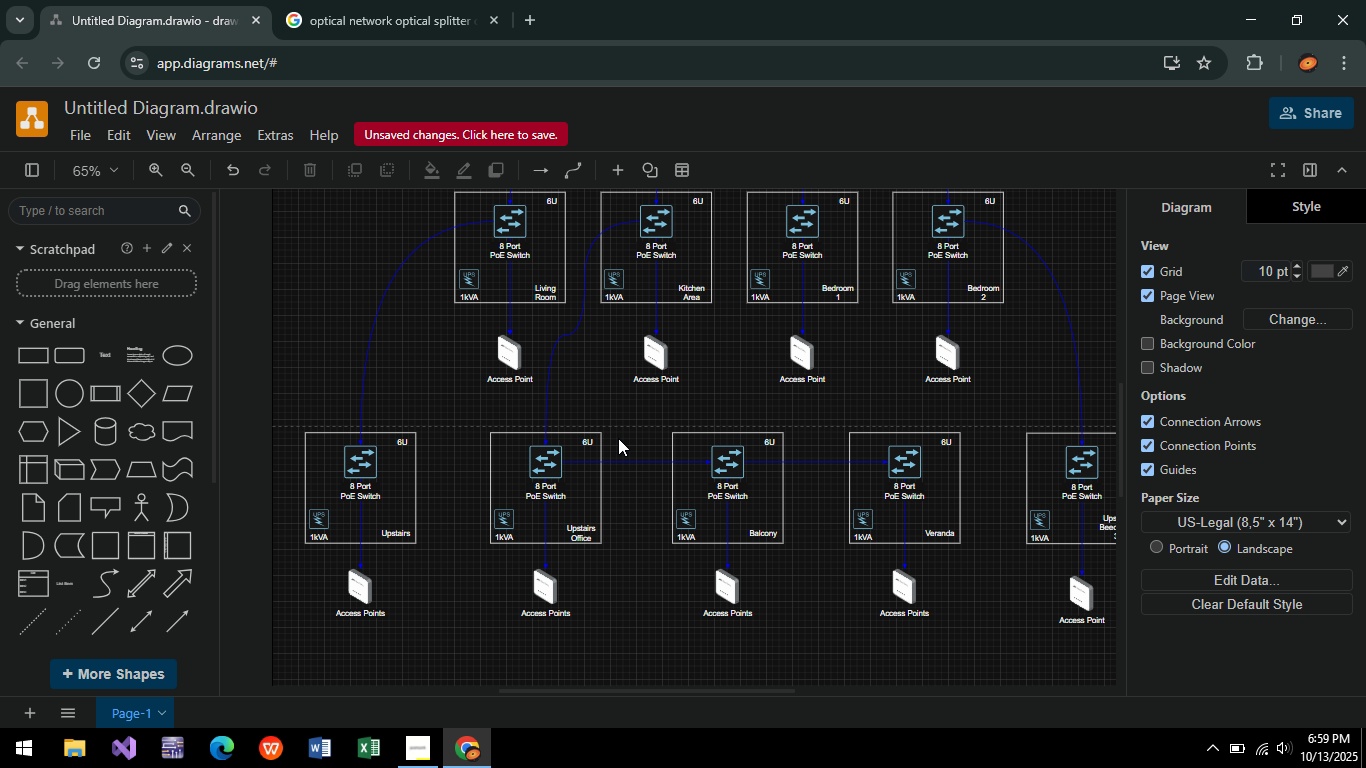 
key(Control+ControlLeft)
 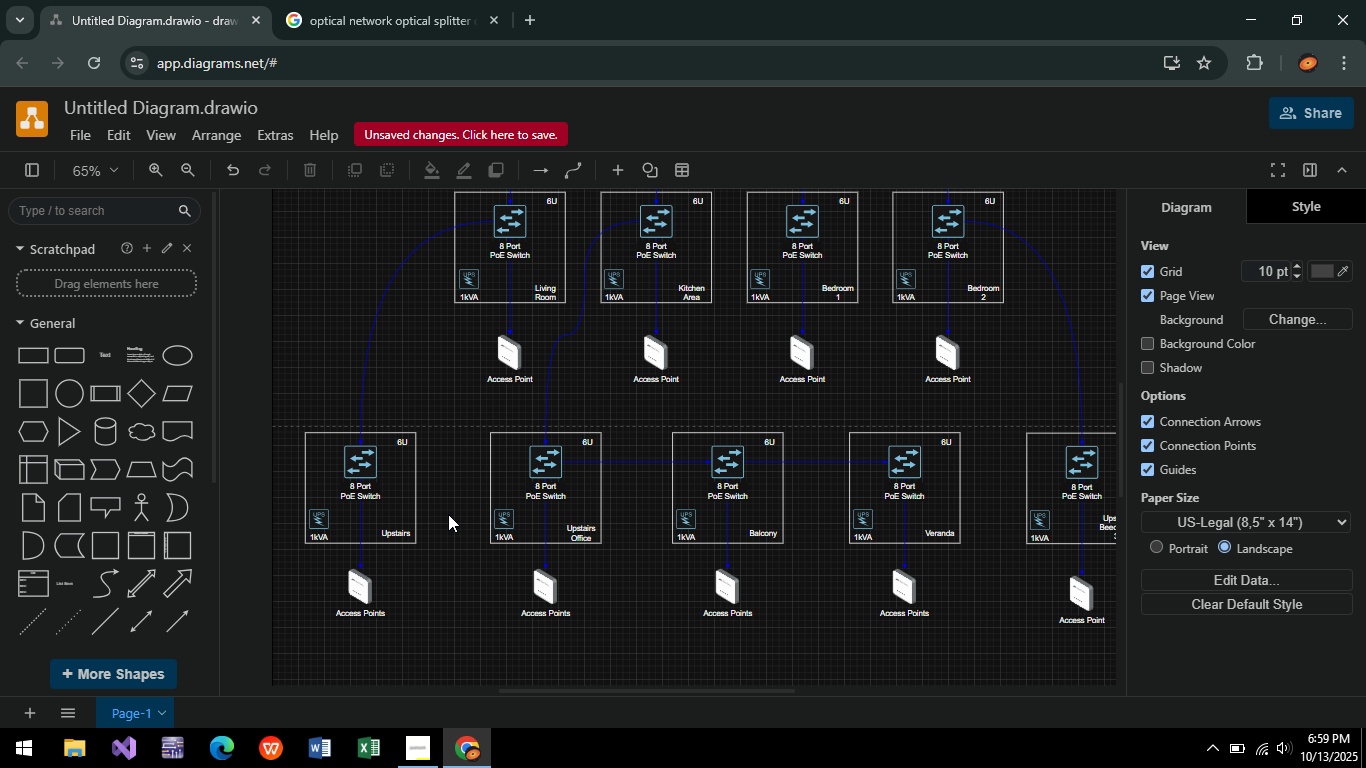 
key(Control+ControlLeft)
 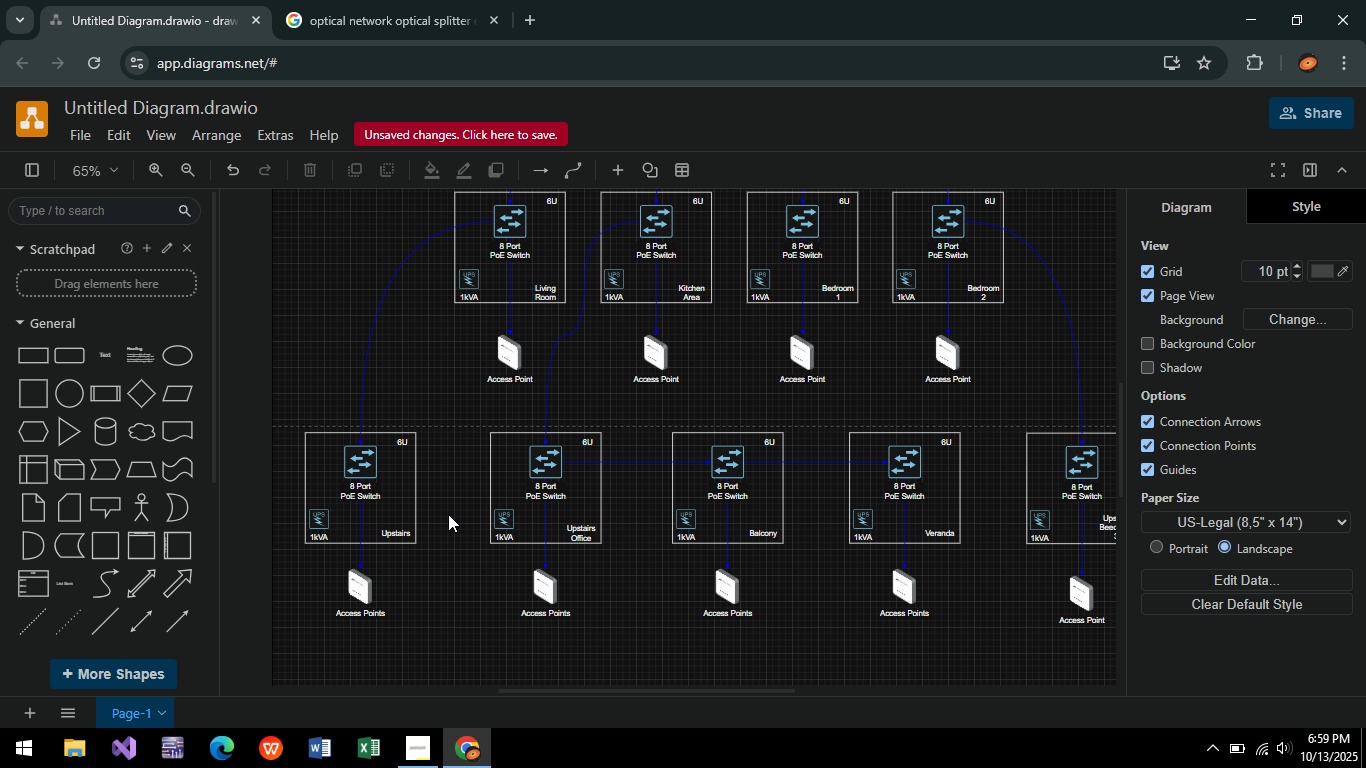 
key(Control+ControlLeft)
 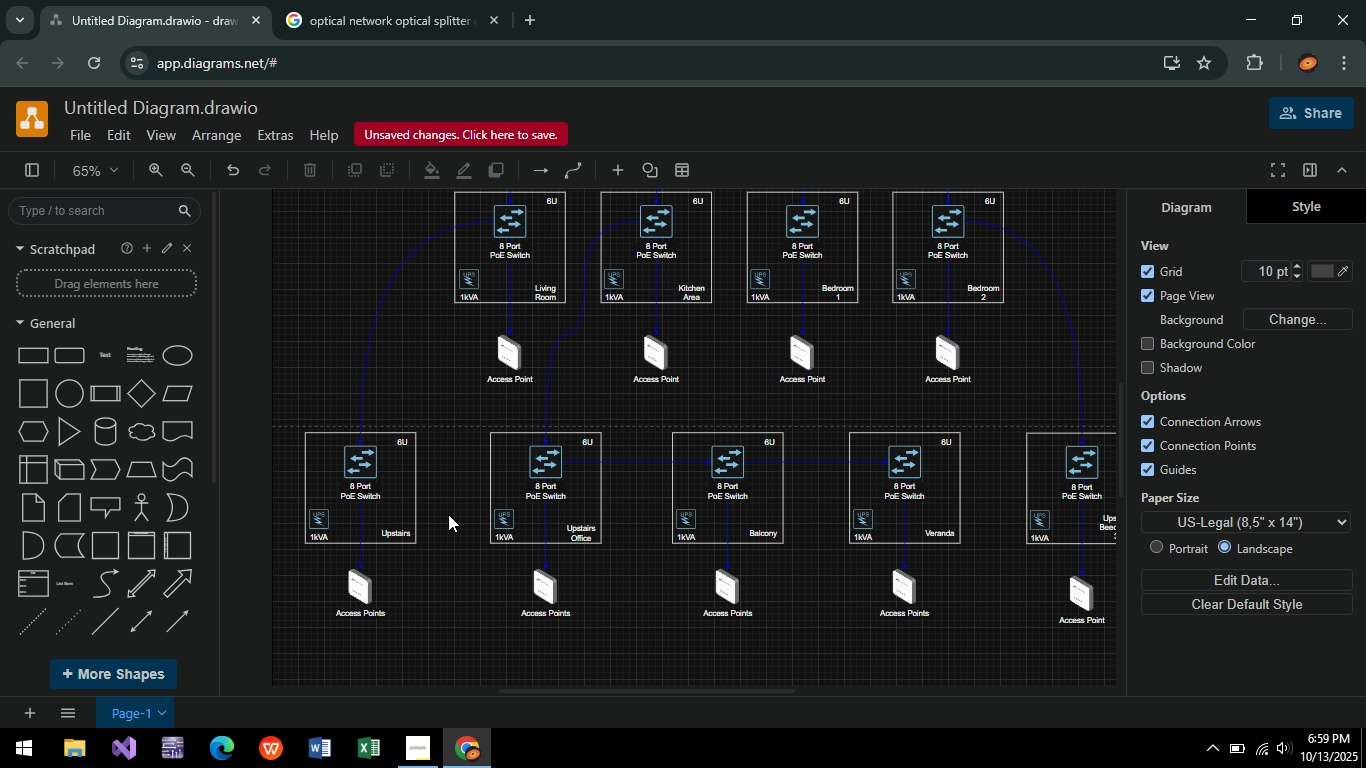 
key(Control+ControlLeft)
 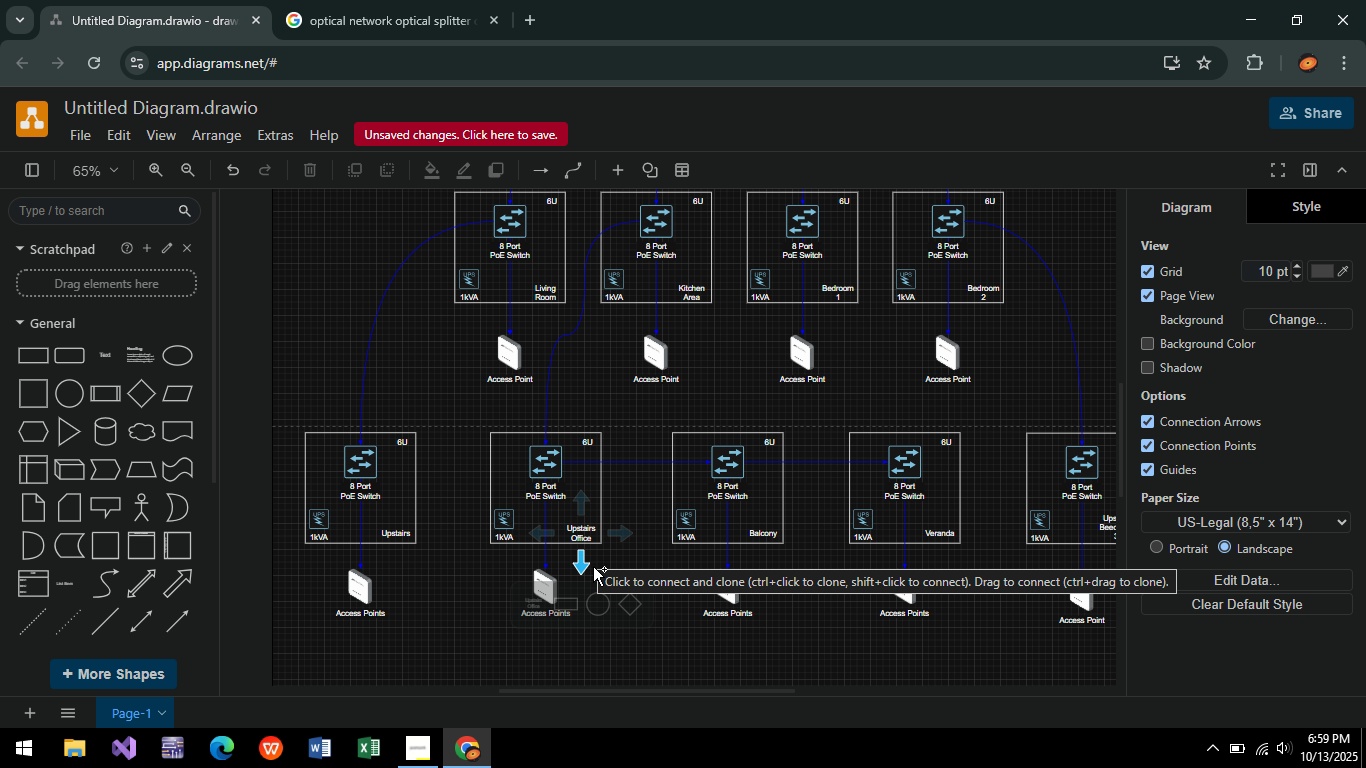 
left_click([641, 493])
 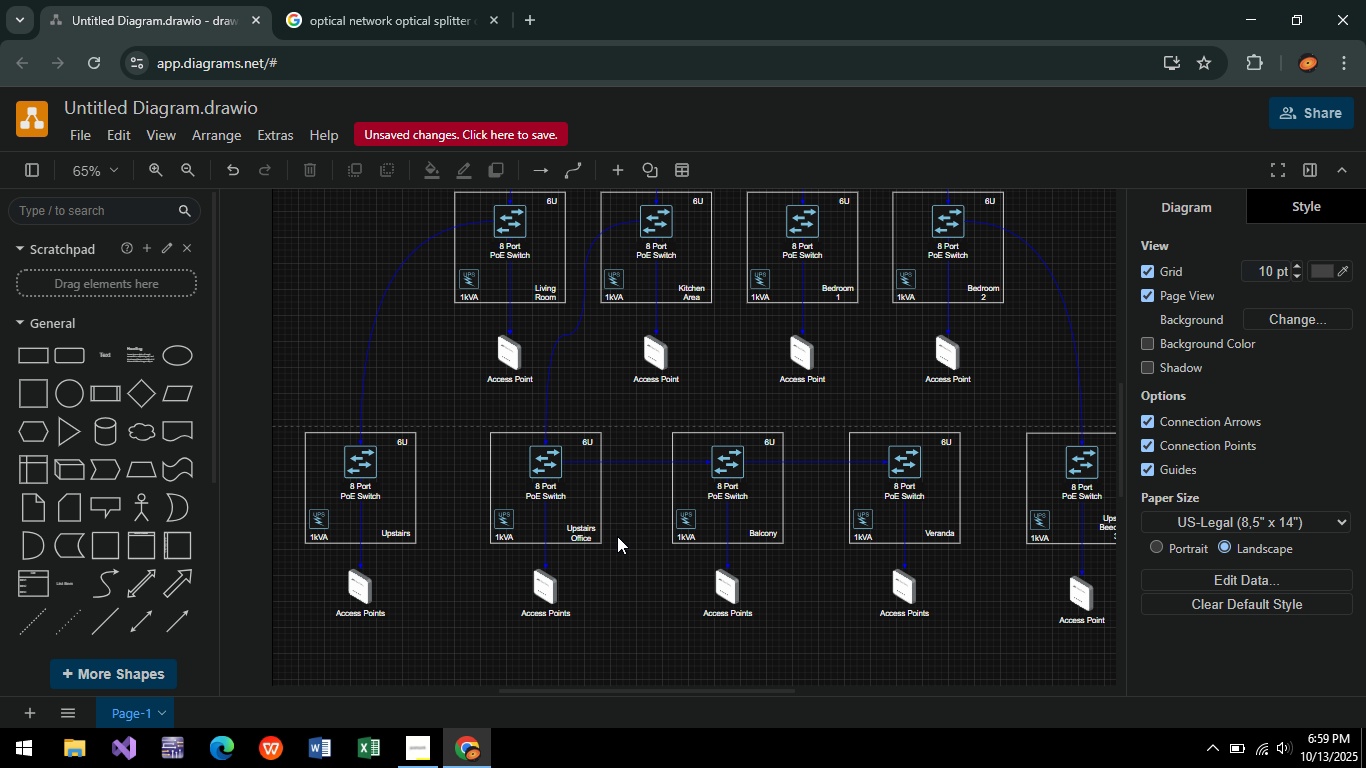 
wait(7.42)
 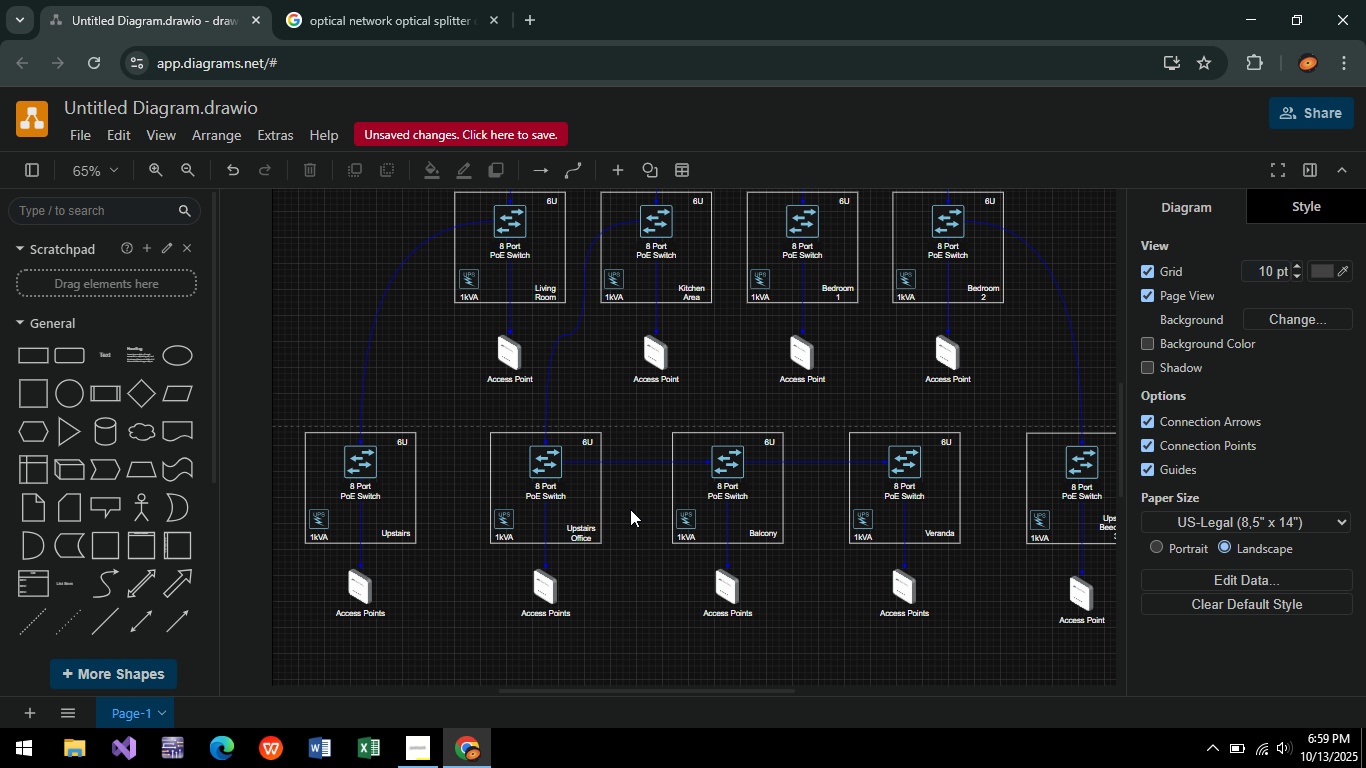 
left_click([419, 756])